 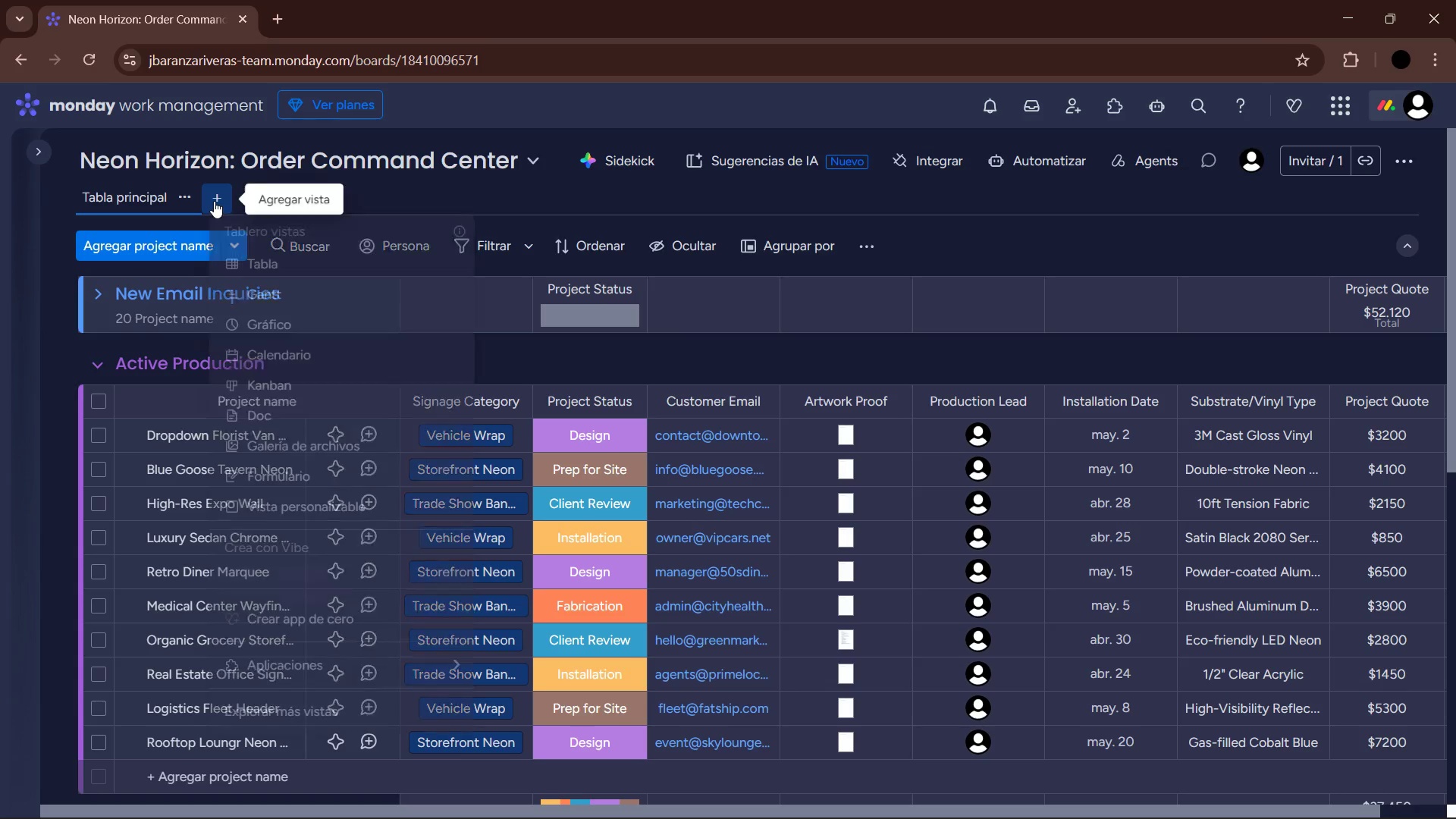 
left_click([287, 377])
 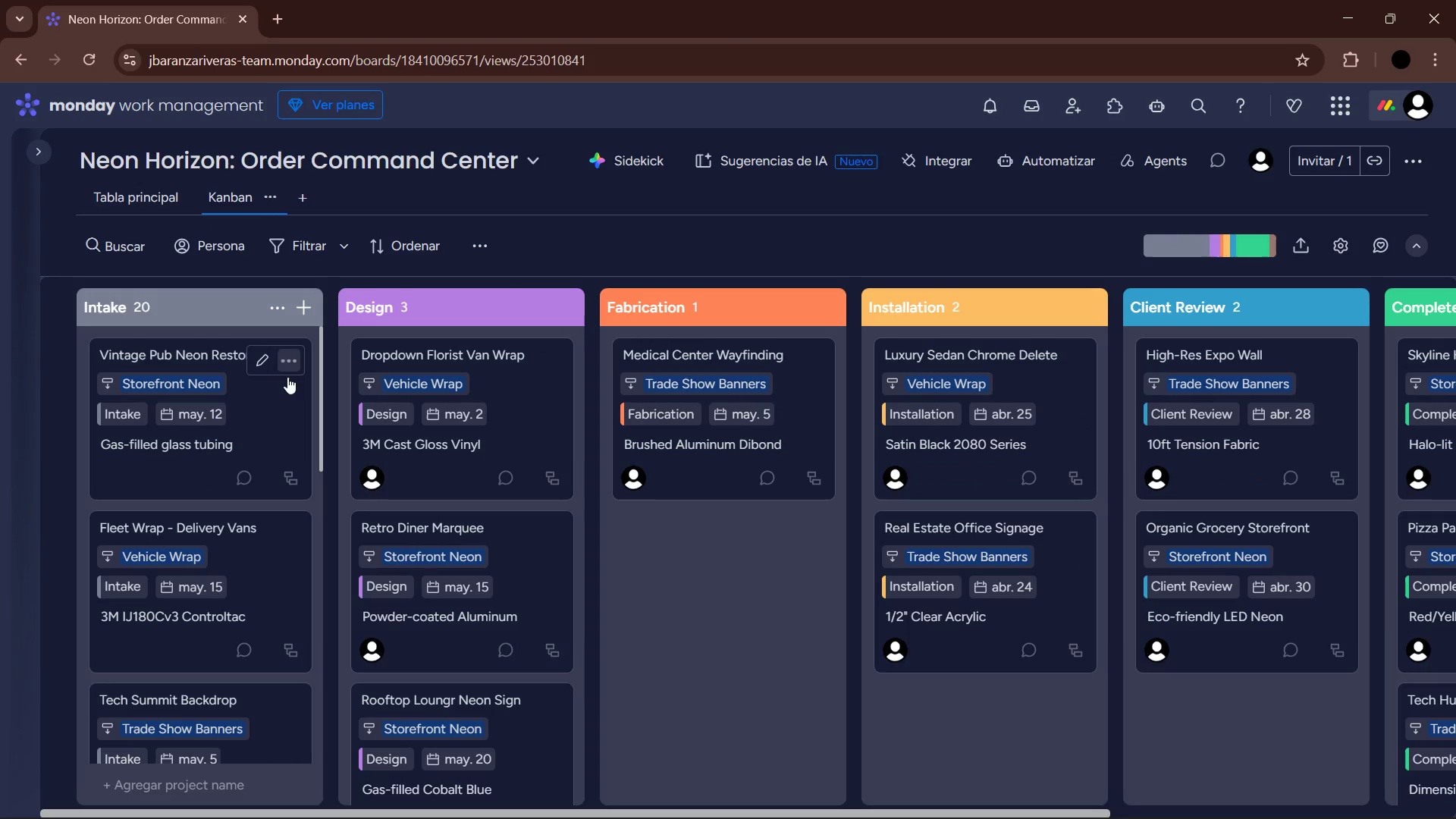 
wait(36.83)
 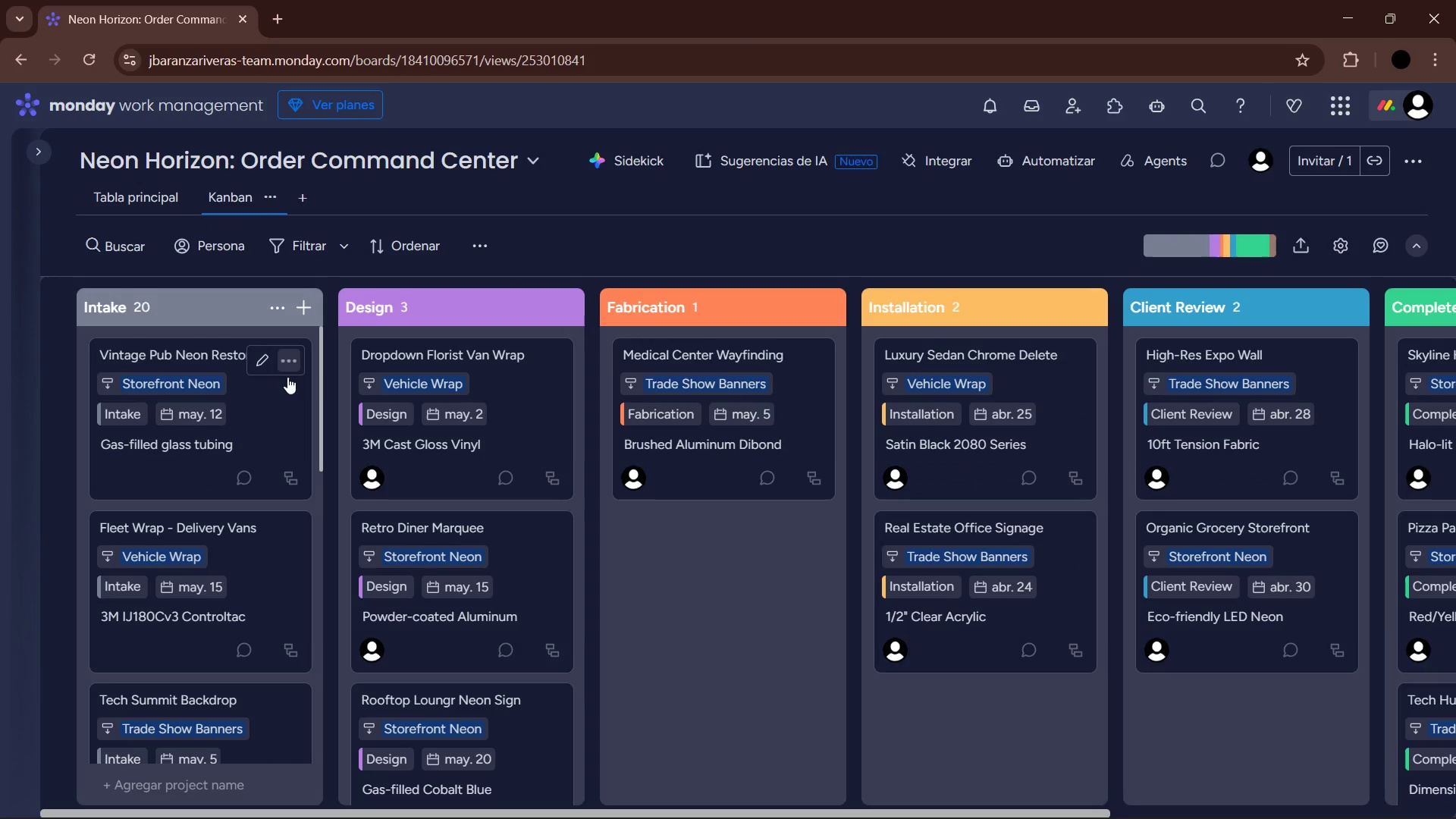 
left_click([1341, 256])
 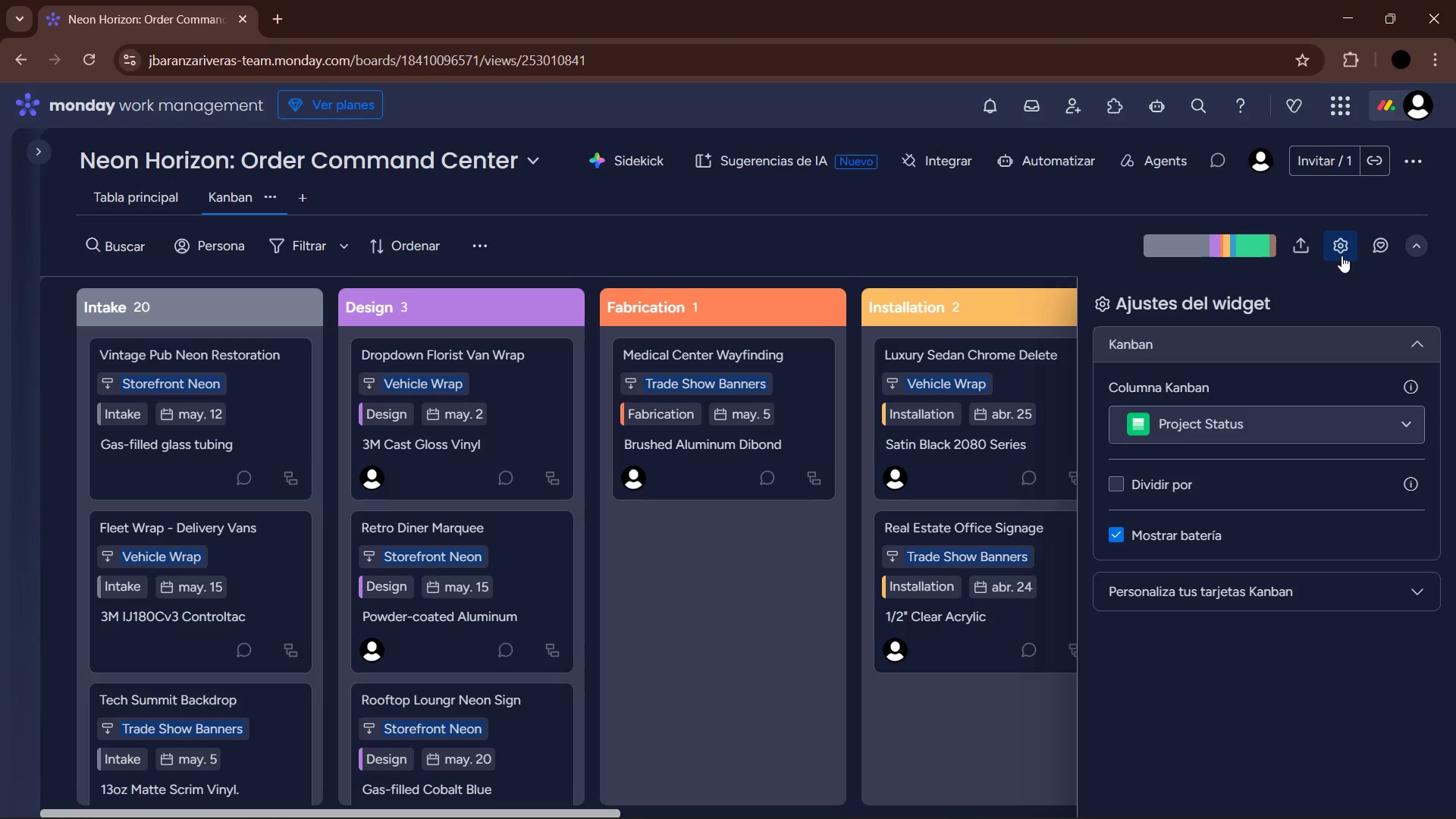 
wait(10.65)
 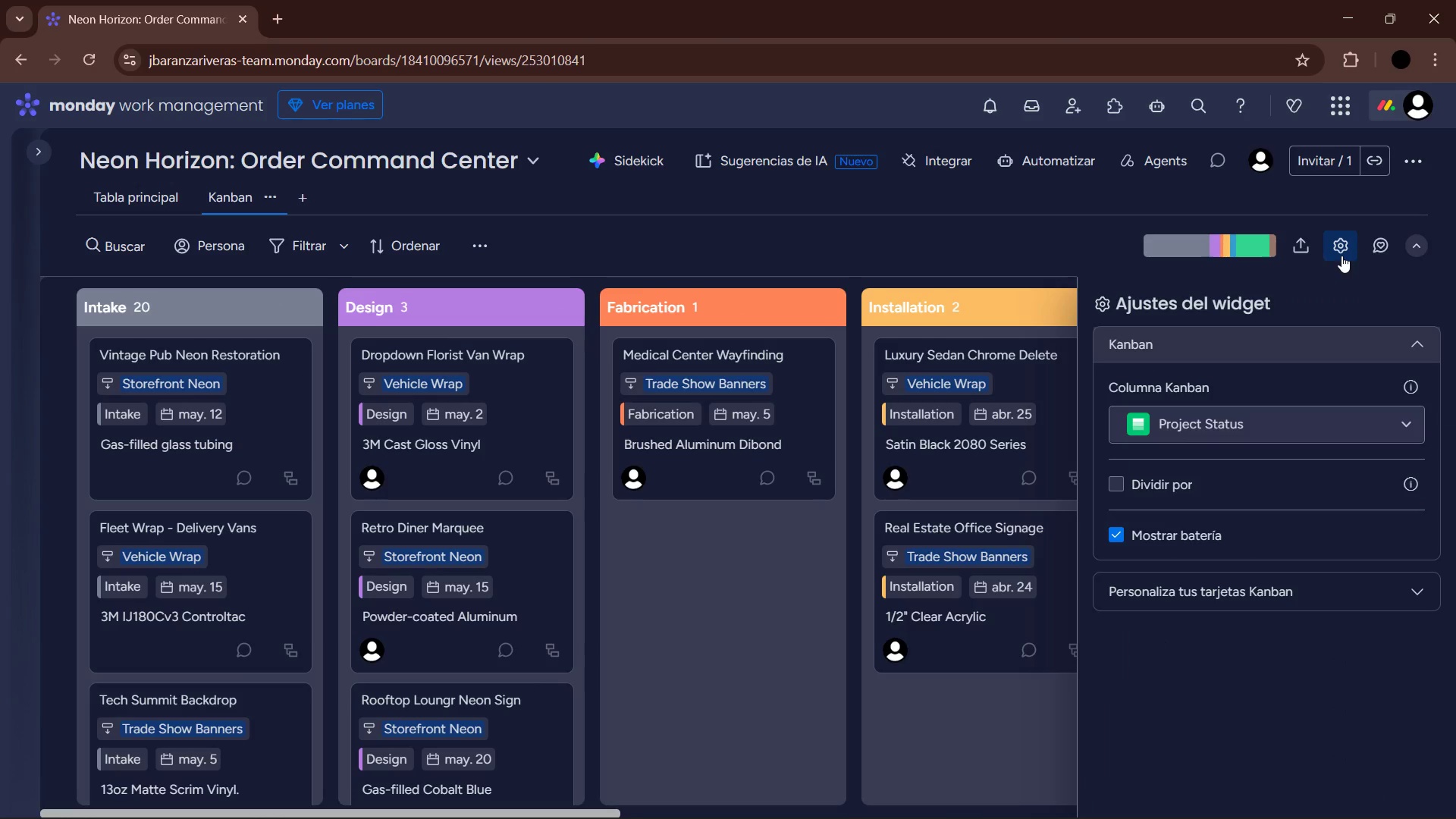 
mouse_move([1239, 507])
 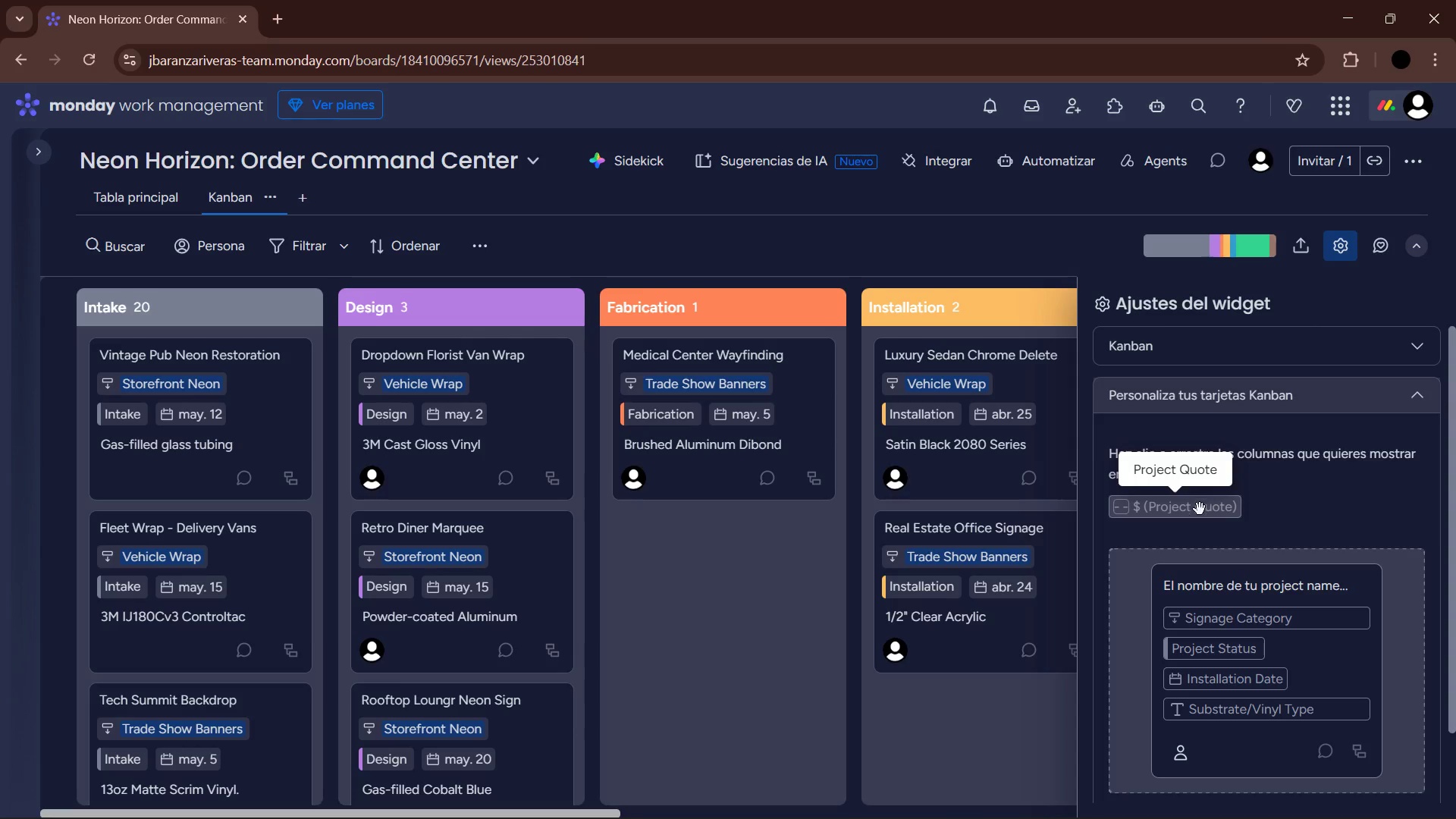 
left_click_drag(start_coordinate=[1199, 513], to_coordinate=[1348, 714])
 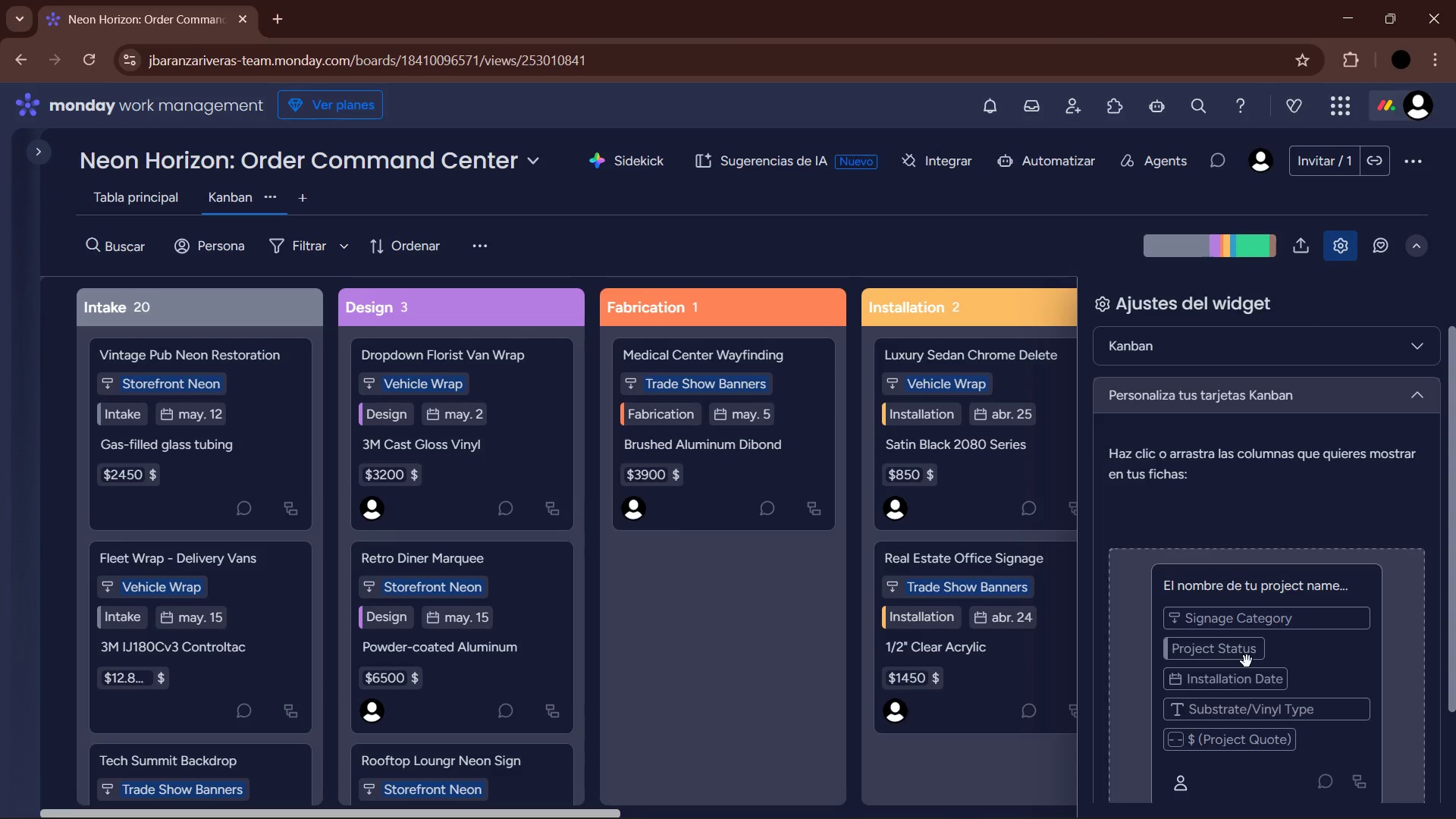 
wait(7.05)
 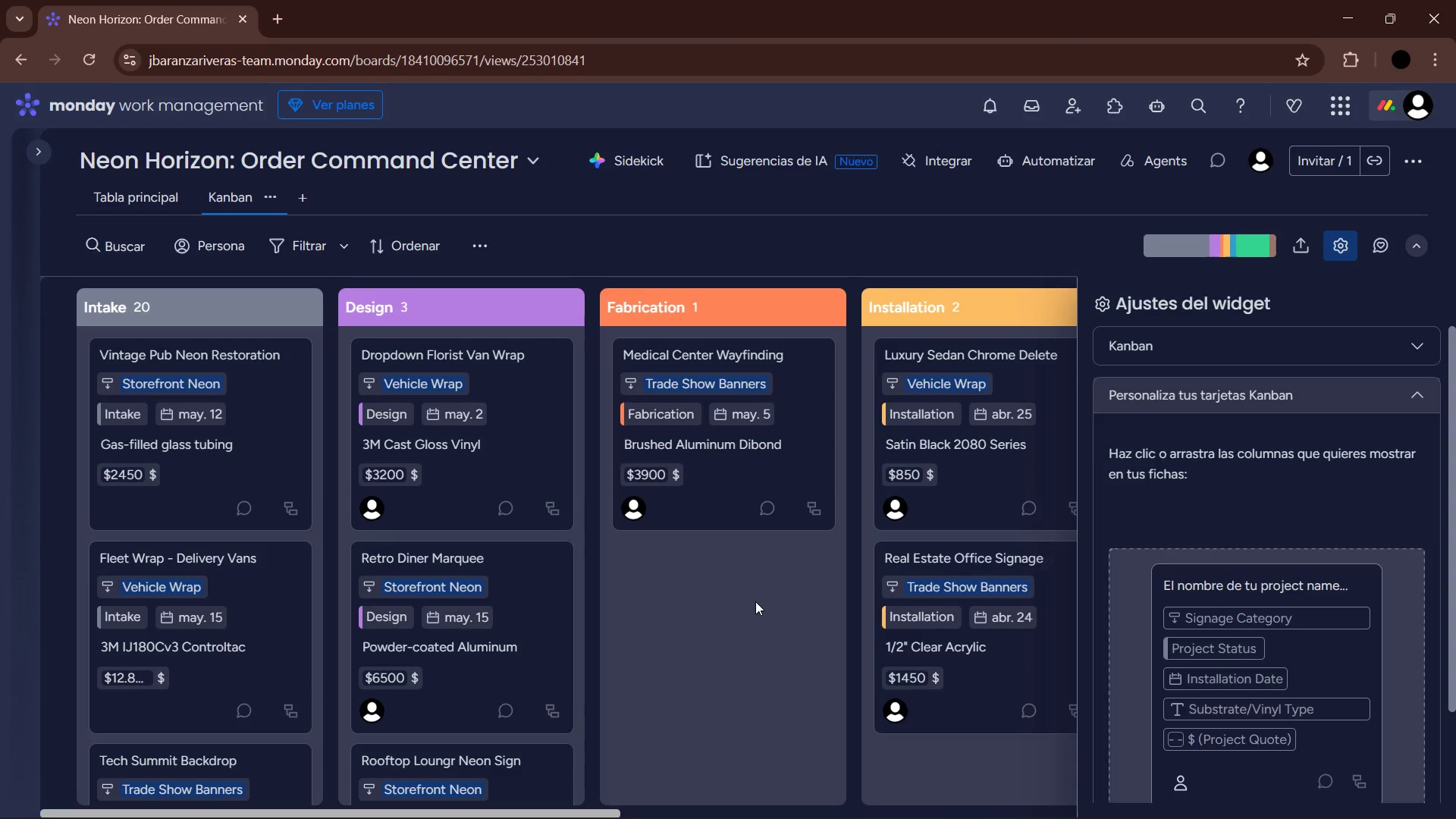 
left_click_drag(start_coordinate=[1300, 713], to_coordinate=[1266, 718])
 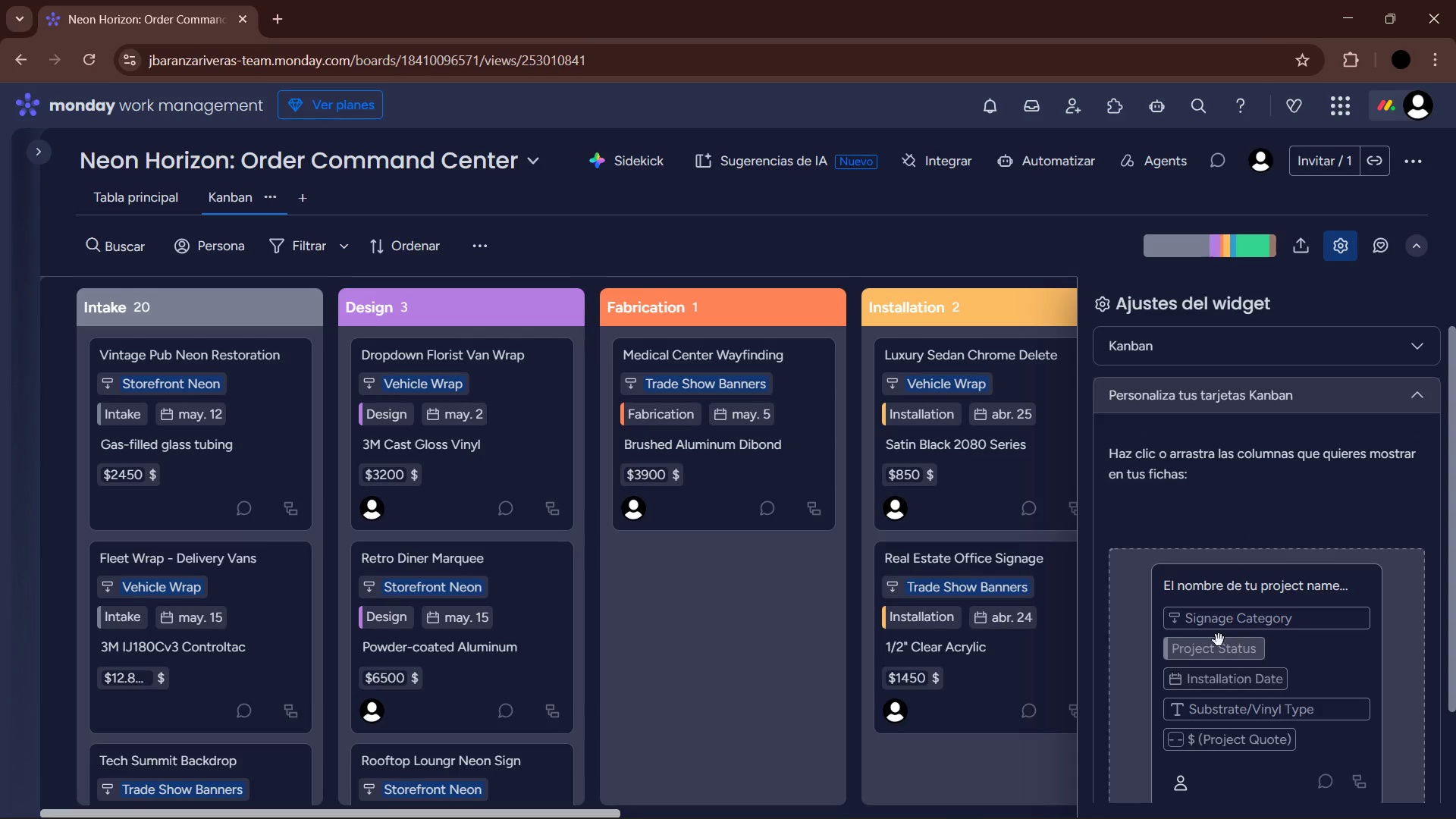 
left_click_drag(start_coordinate=[1222, 657], to_coordinate=[1199, 483])
 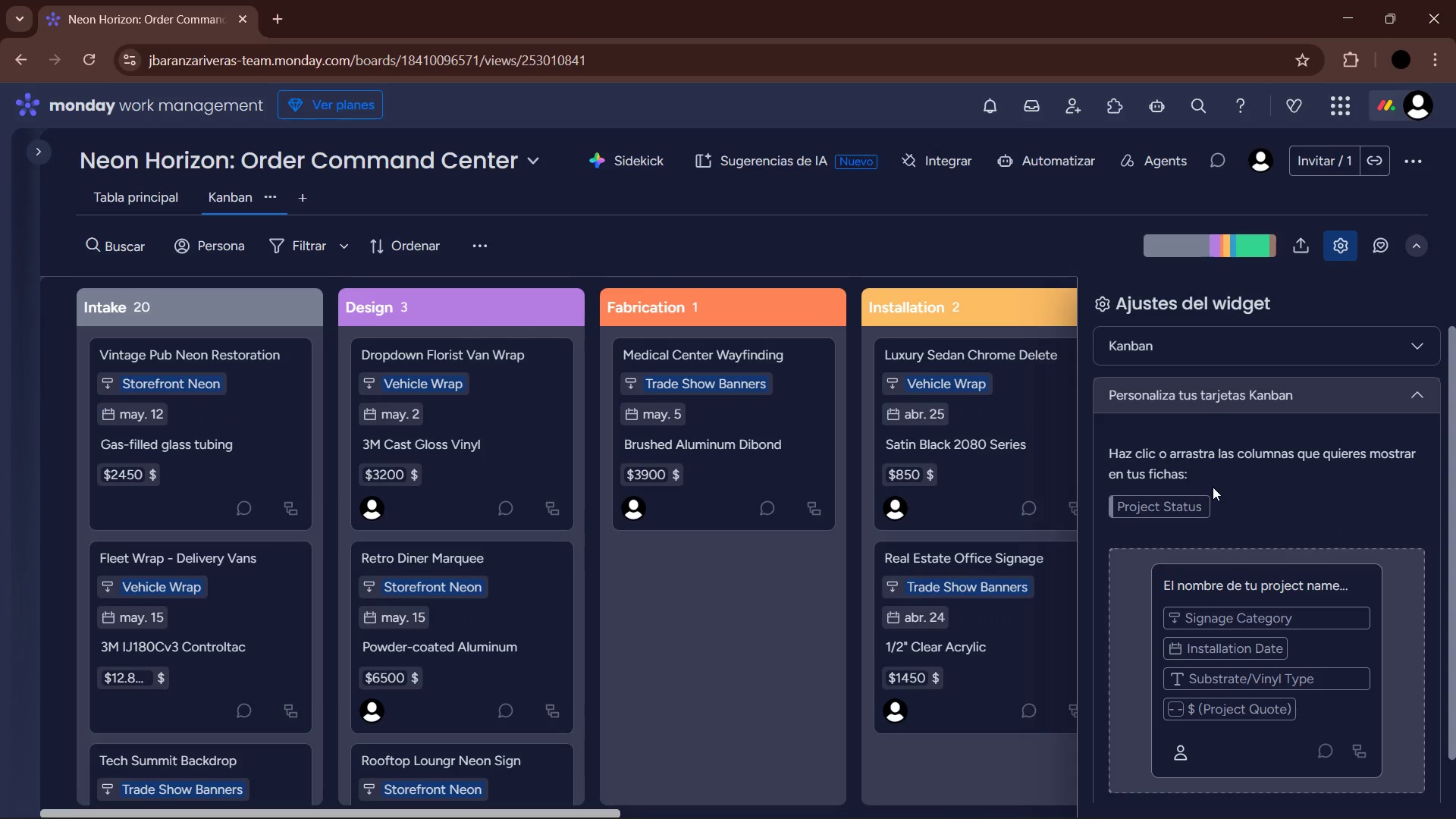 
mouse_move([1215, 483])
 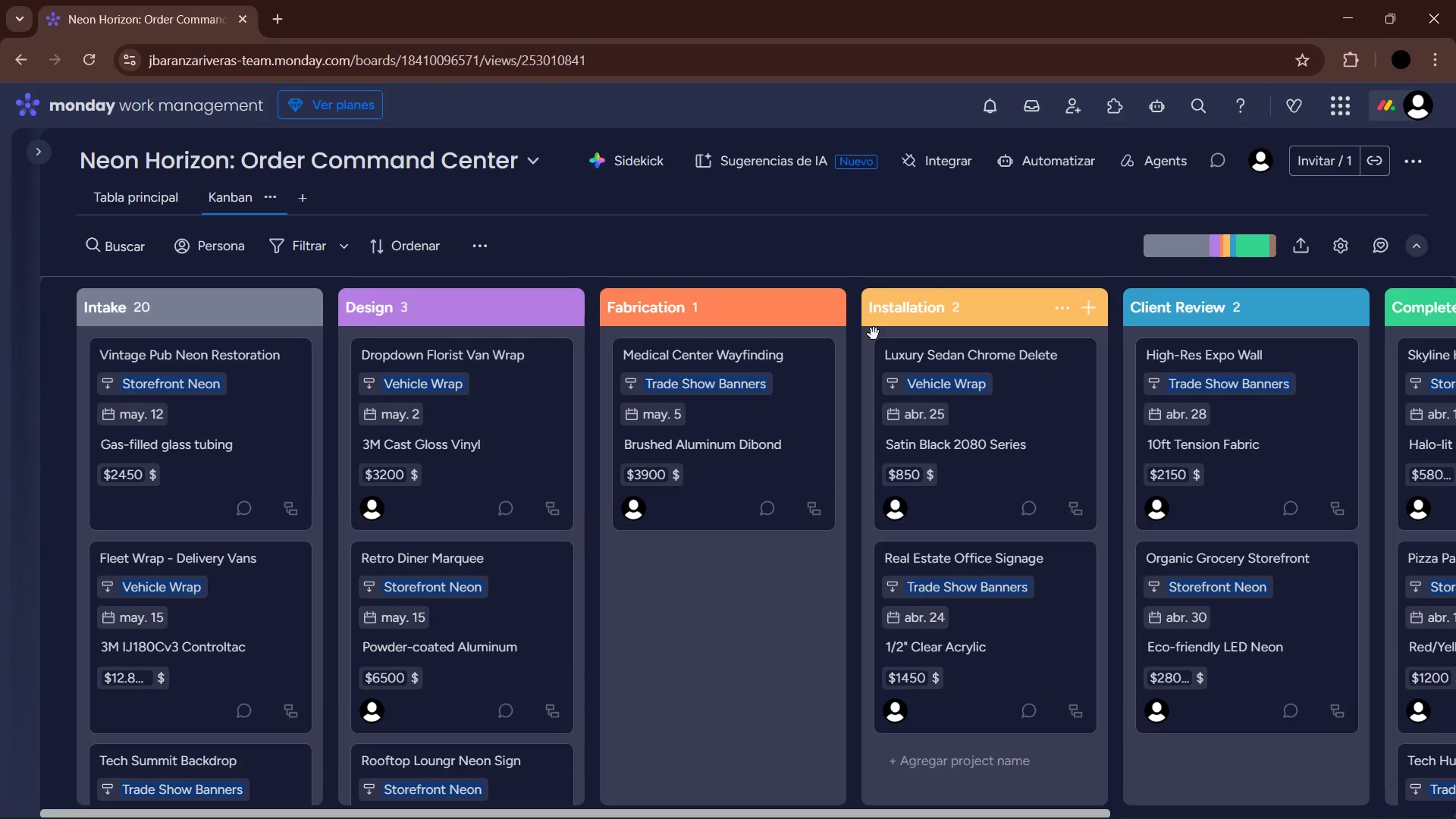 
wait(5.24)
 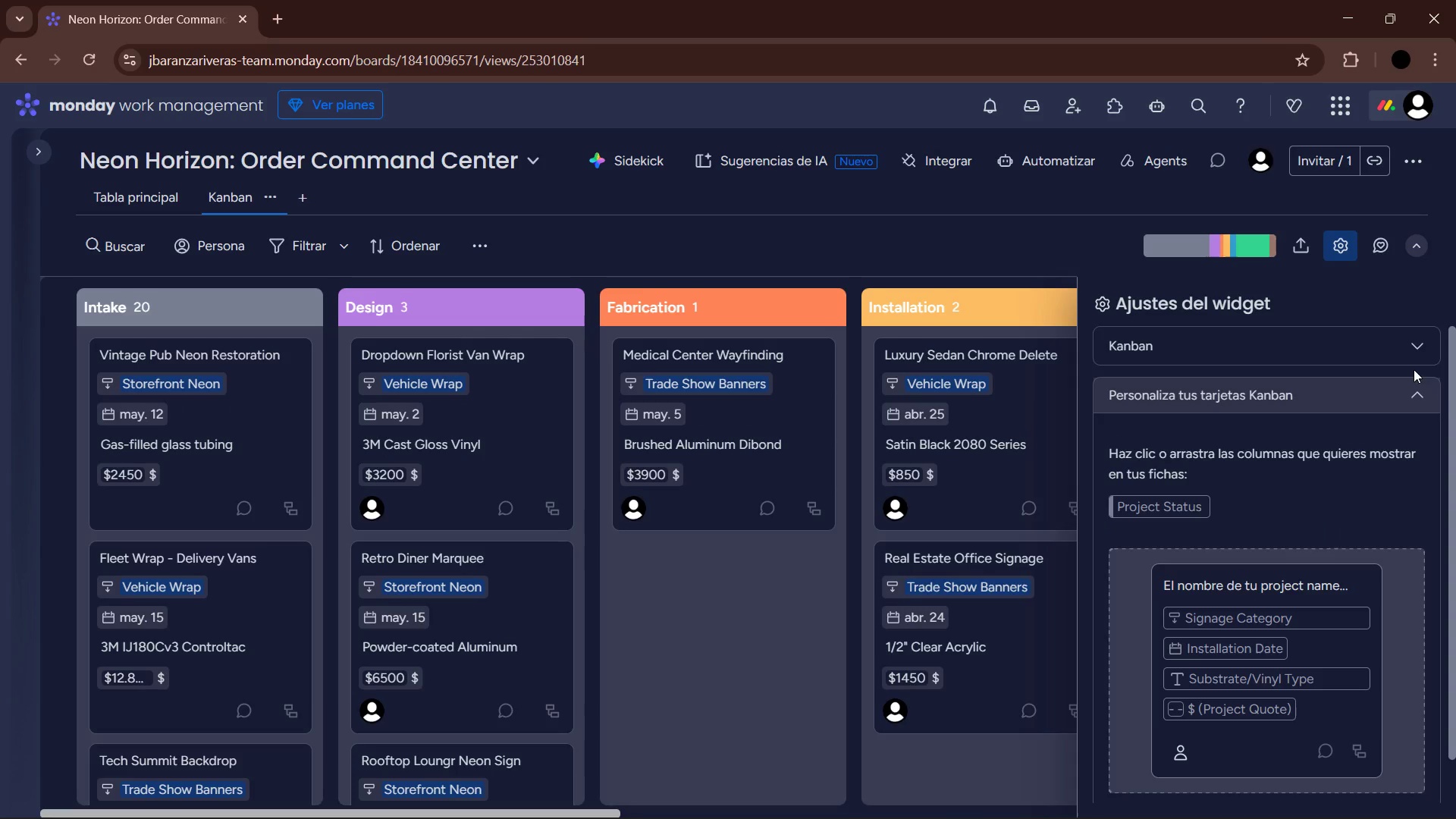 
left_click_drag(start_coordinate=[361, 808], to_coordinate=[636, 807])
 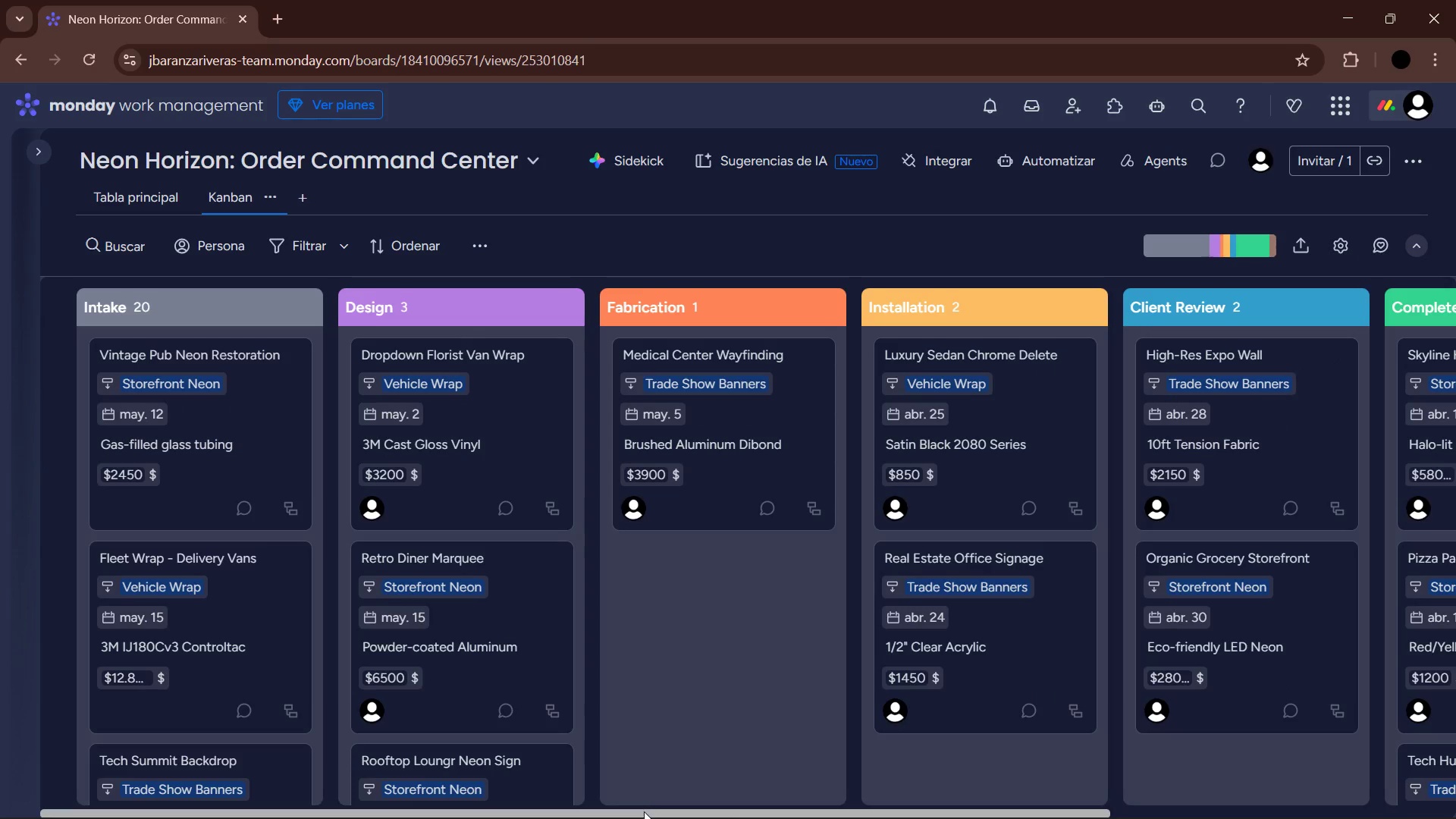 
left_click_drag(start_coordinate=[644, 811], to_coordinate=[465, 816])
 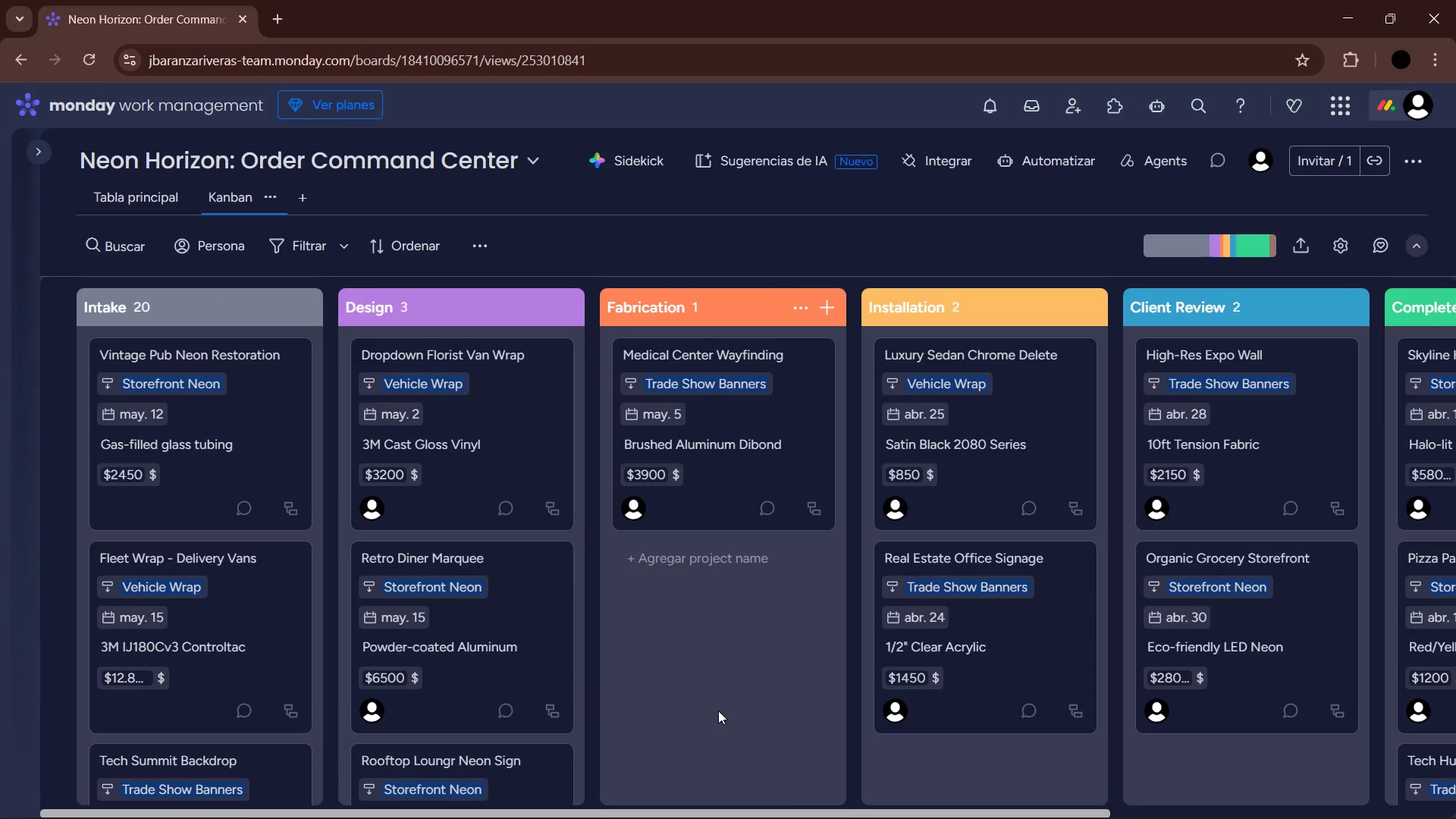 
wait(9.53)
 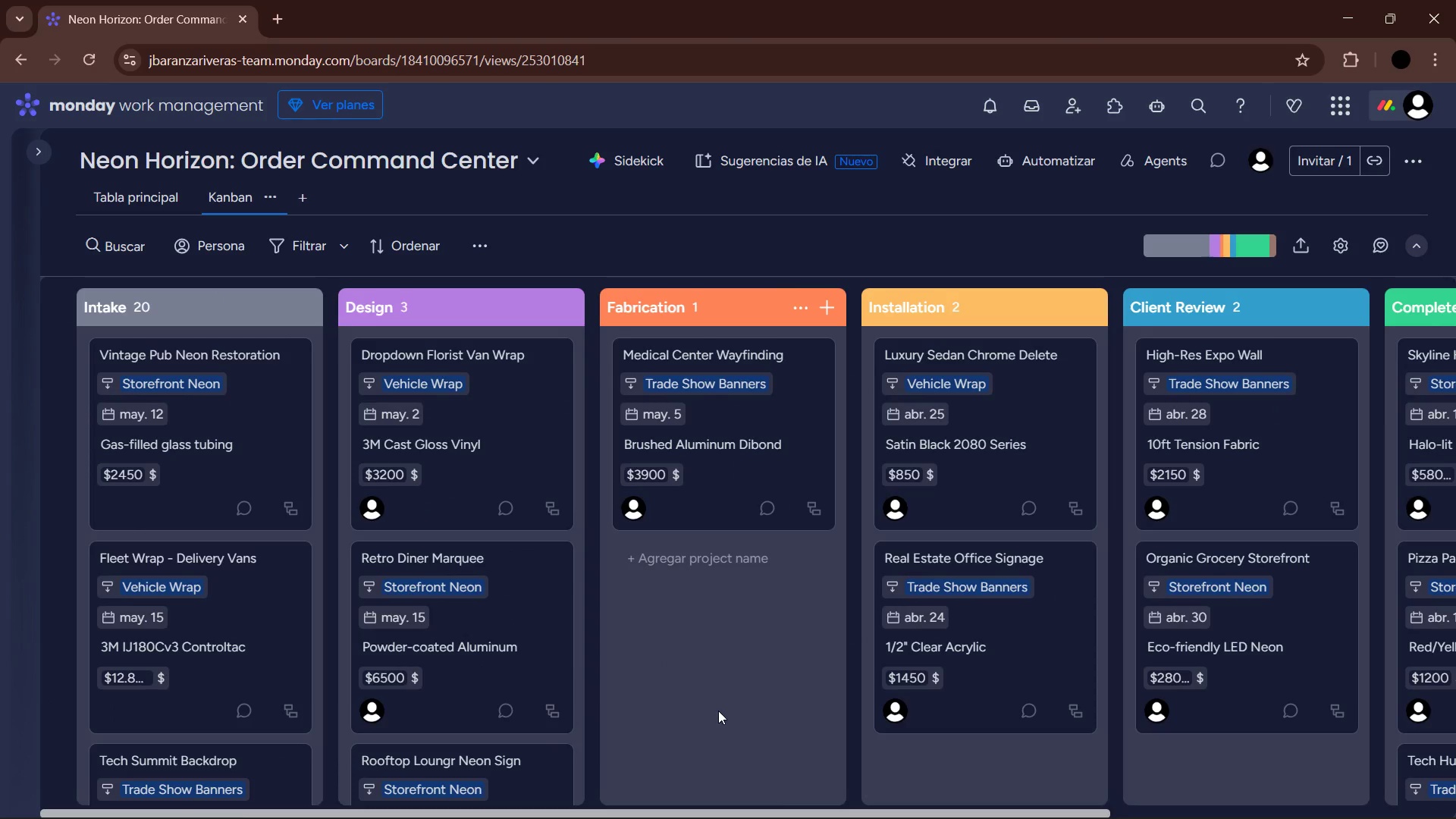 
left_click([305, 193])
 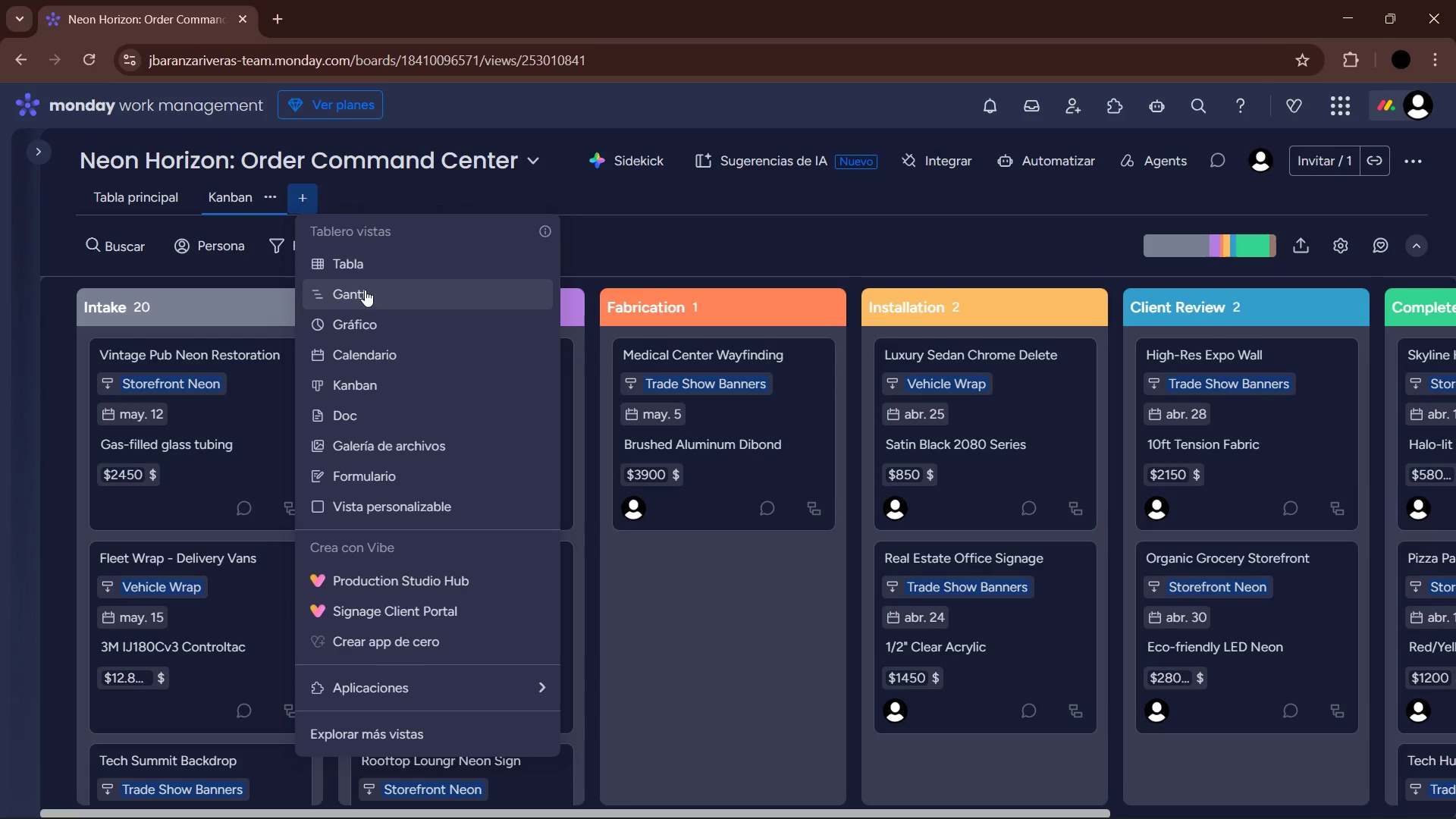 
left_click([373, 350])
 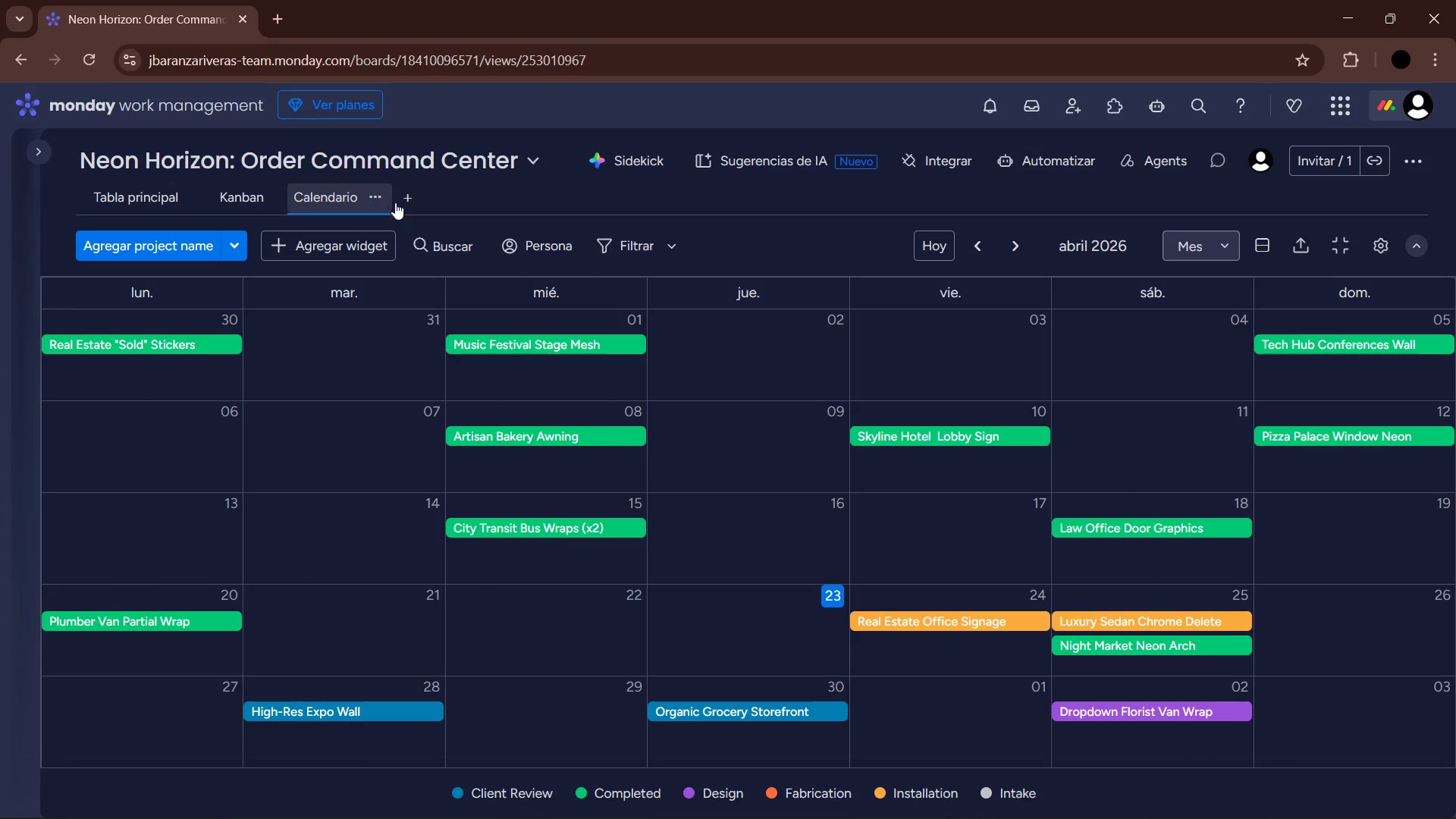 
wait(5.25)
 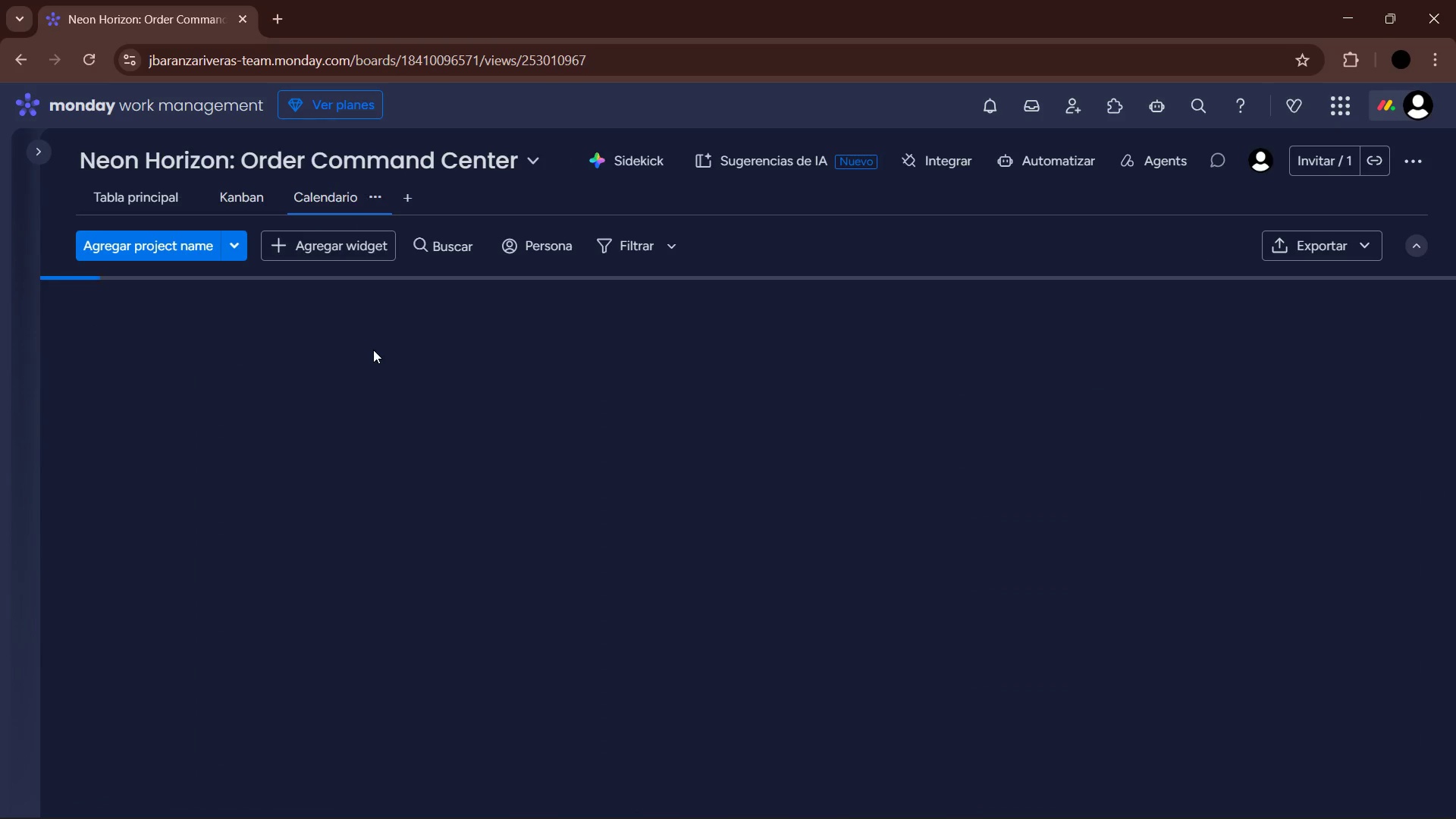 
left_click([1382, 253])
 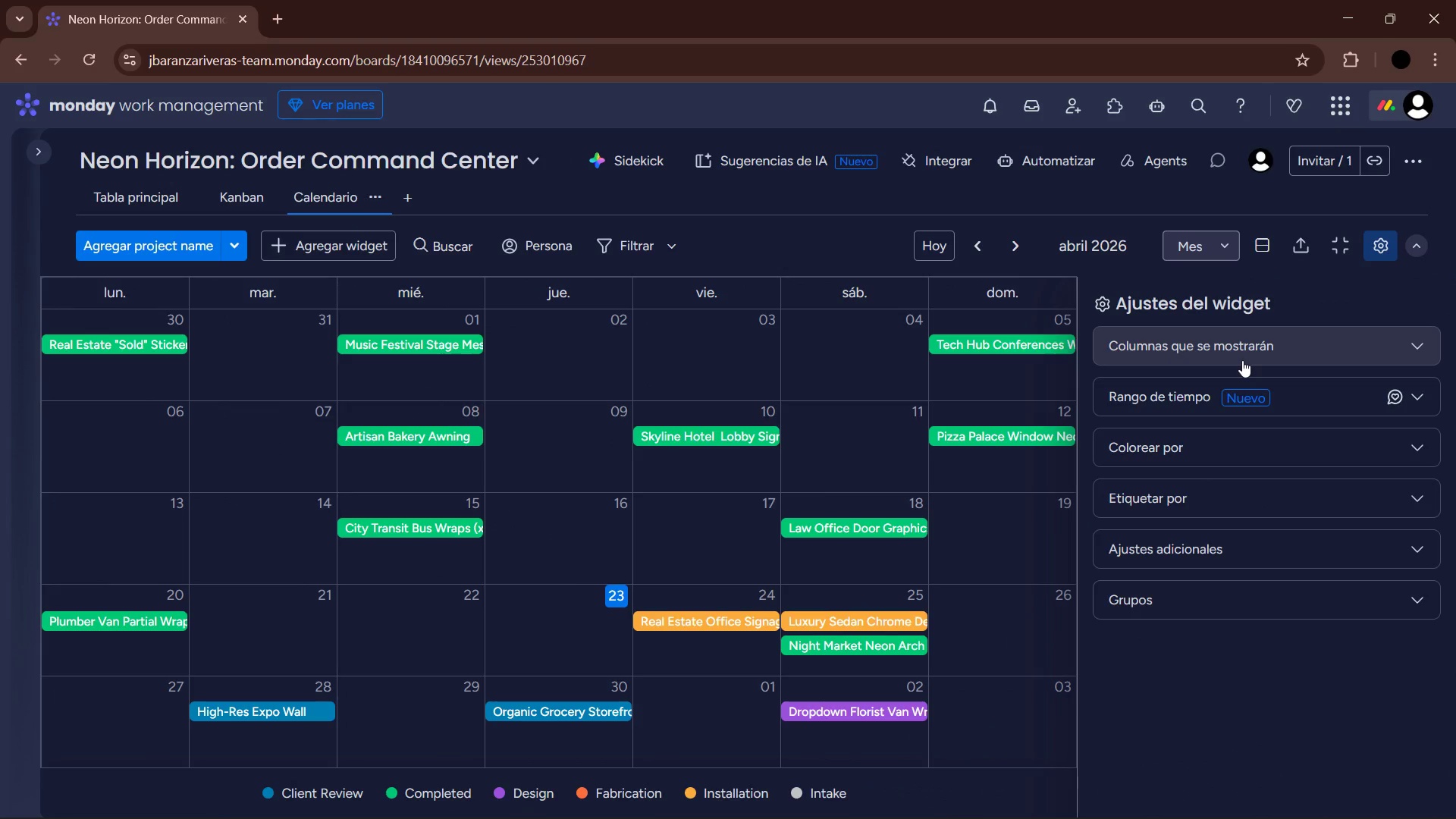 
left_click([1242, 360])
 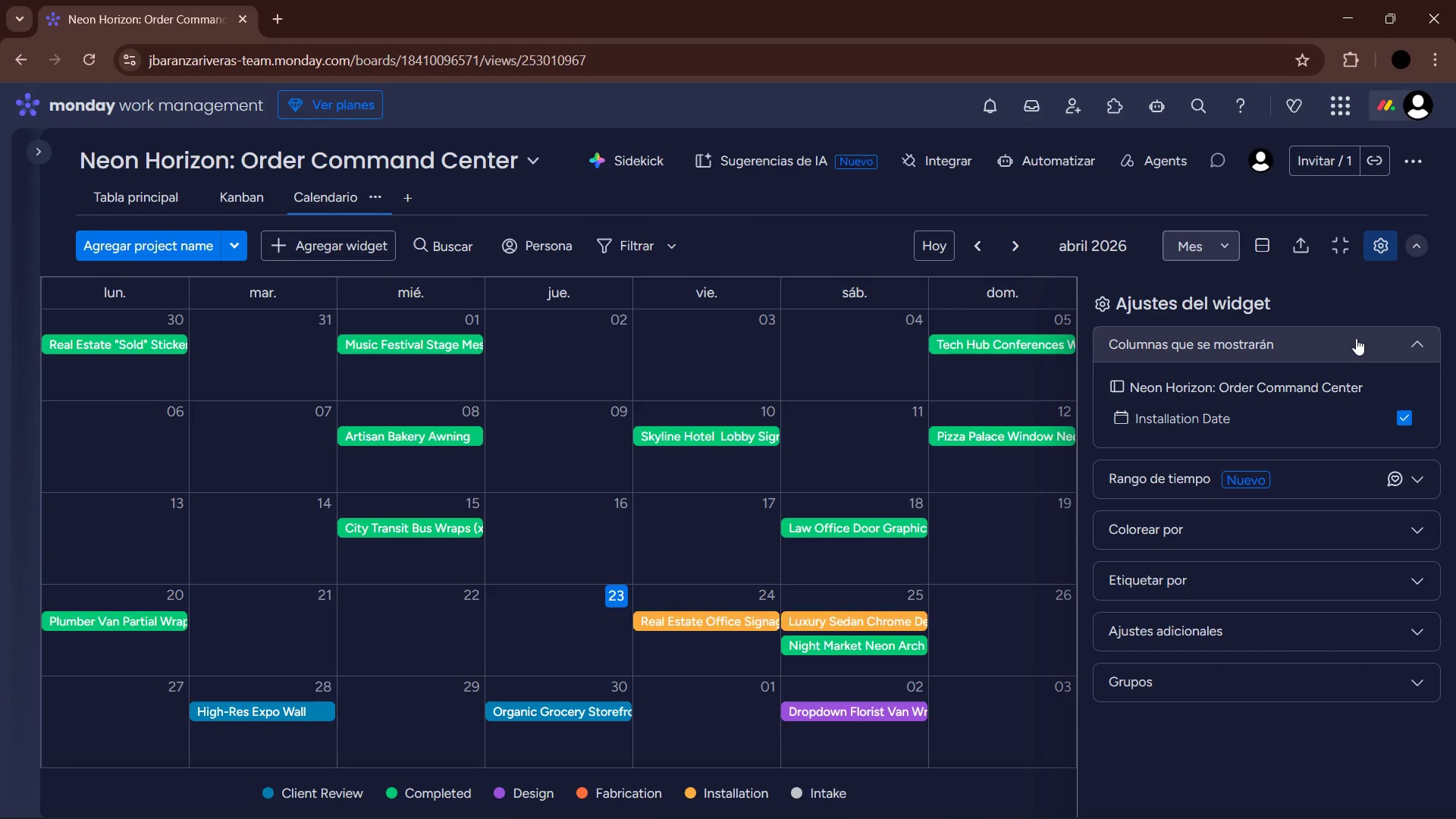 
left_click([1356, 338])
 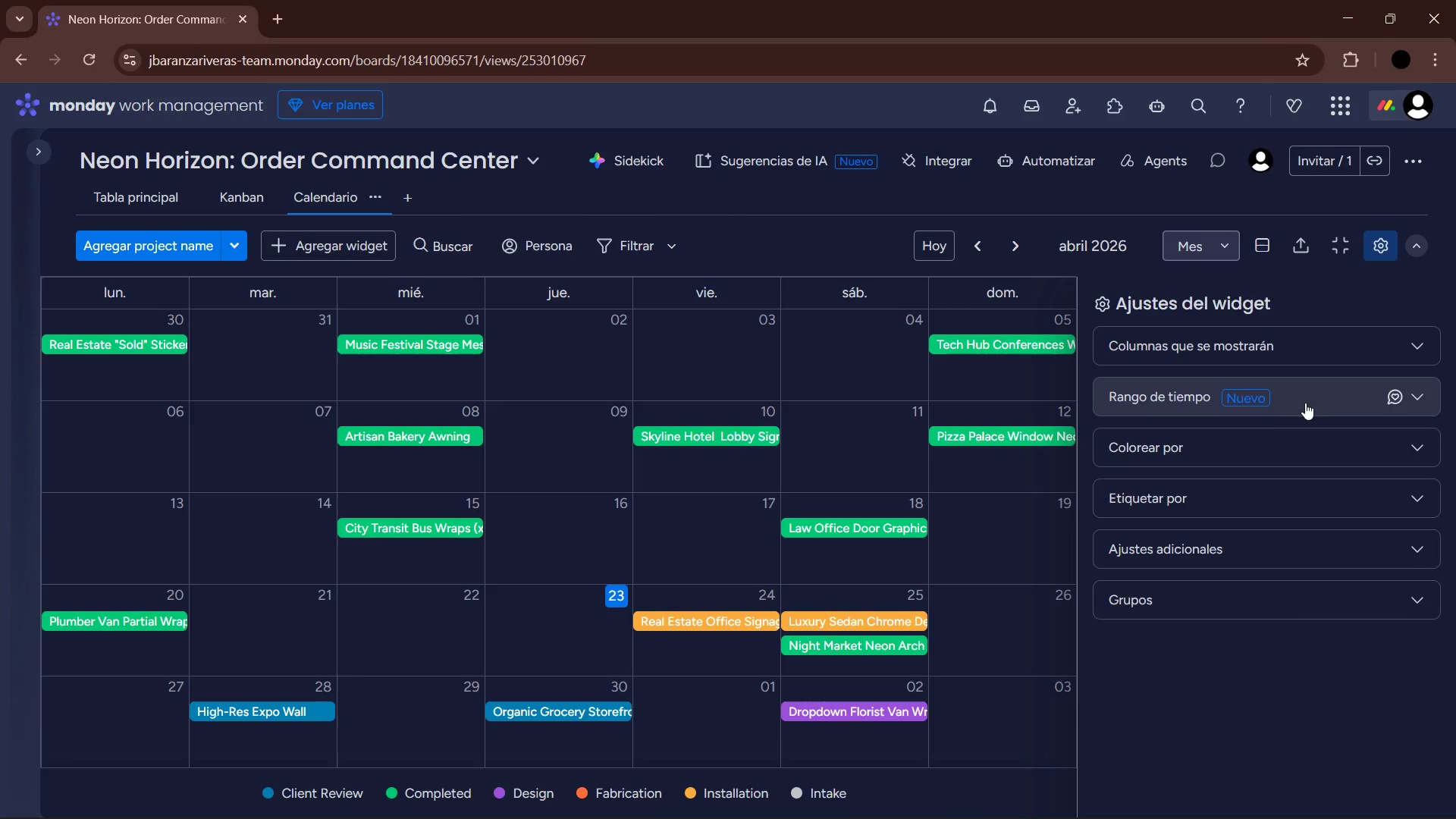 
wait(5.17)
 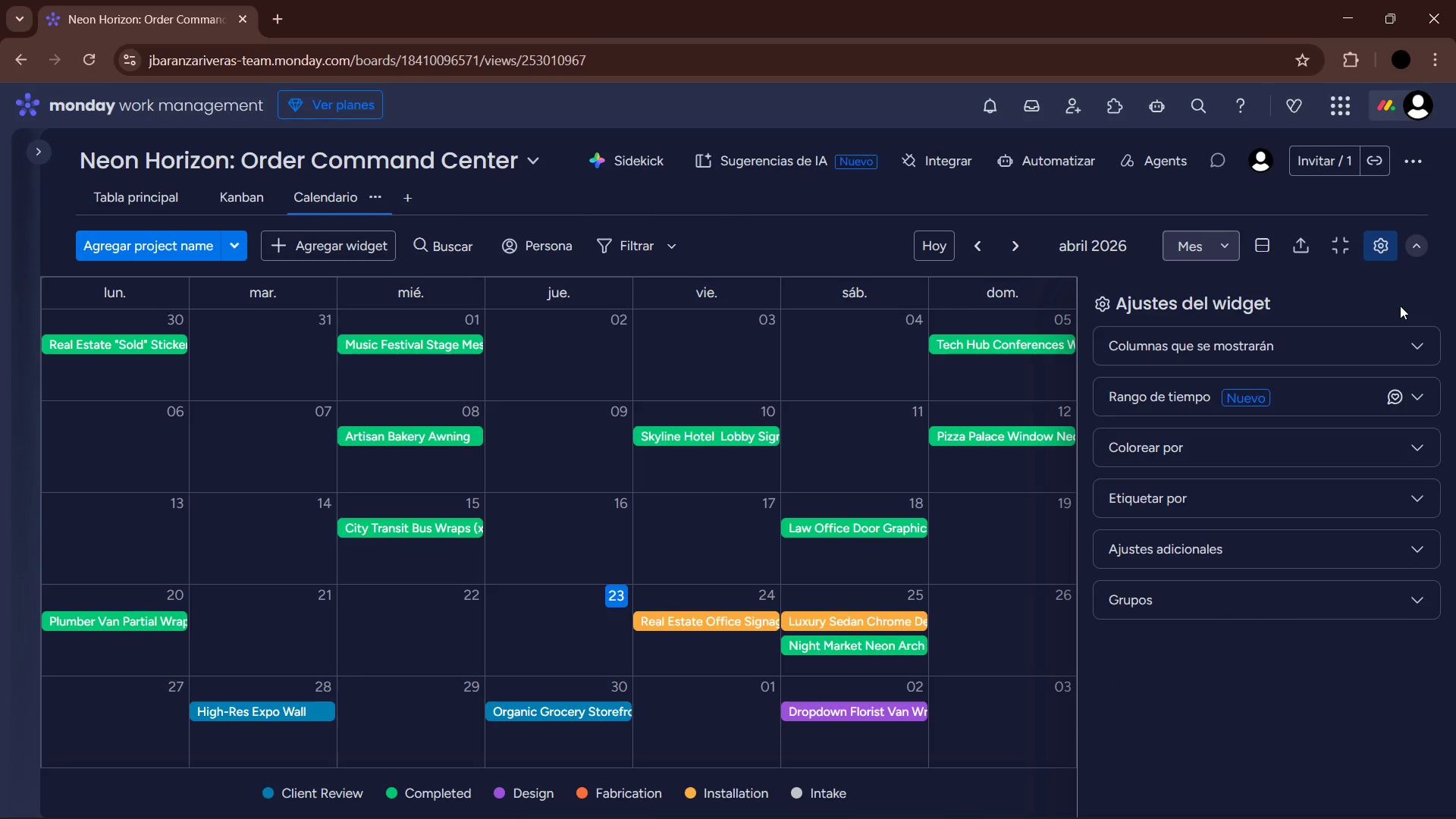 
left_click([1228, 504])
 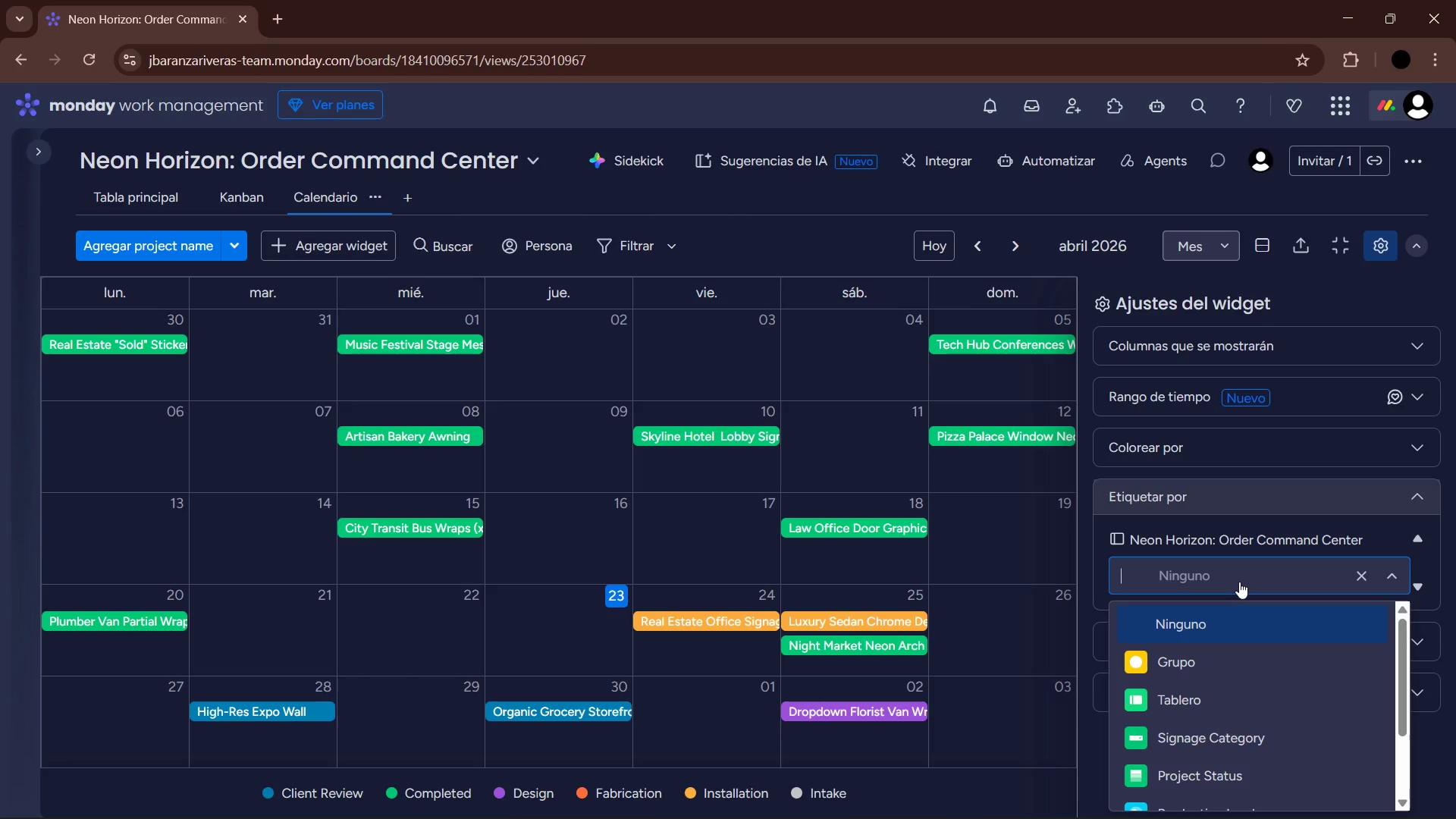 
double_click([1224, 509])
 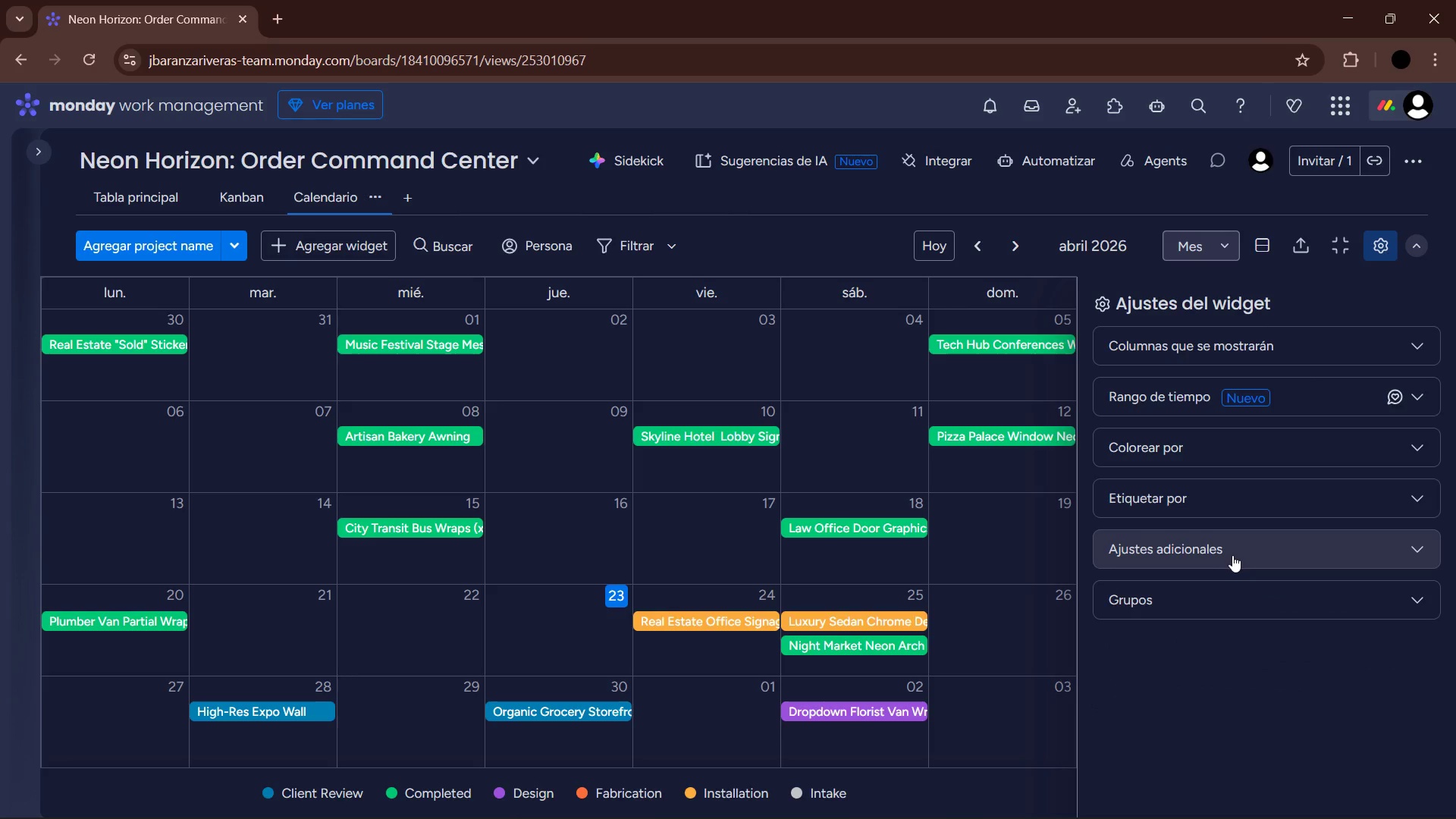 
left_click([1225, 551])
 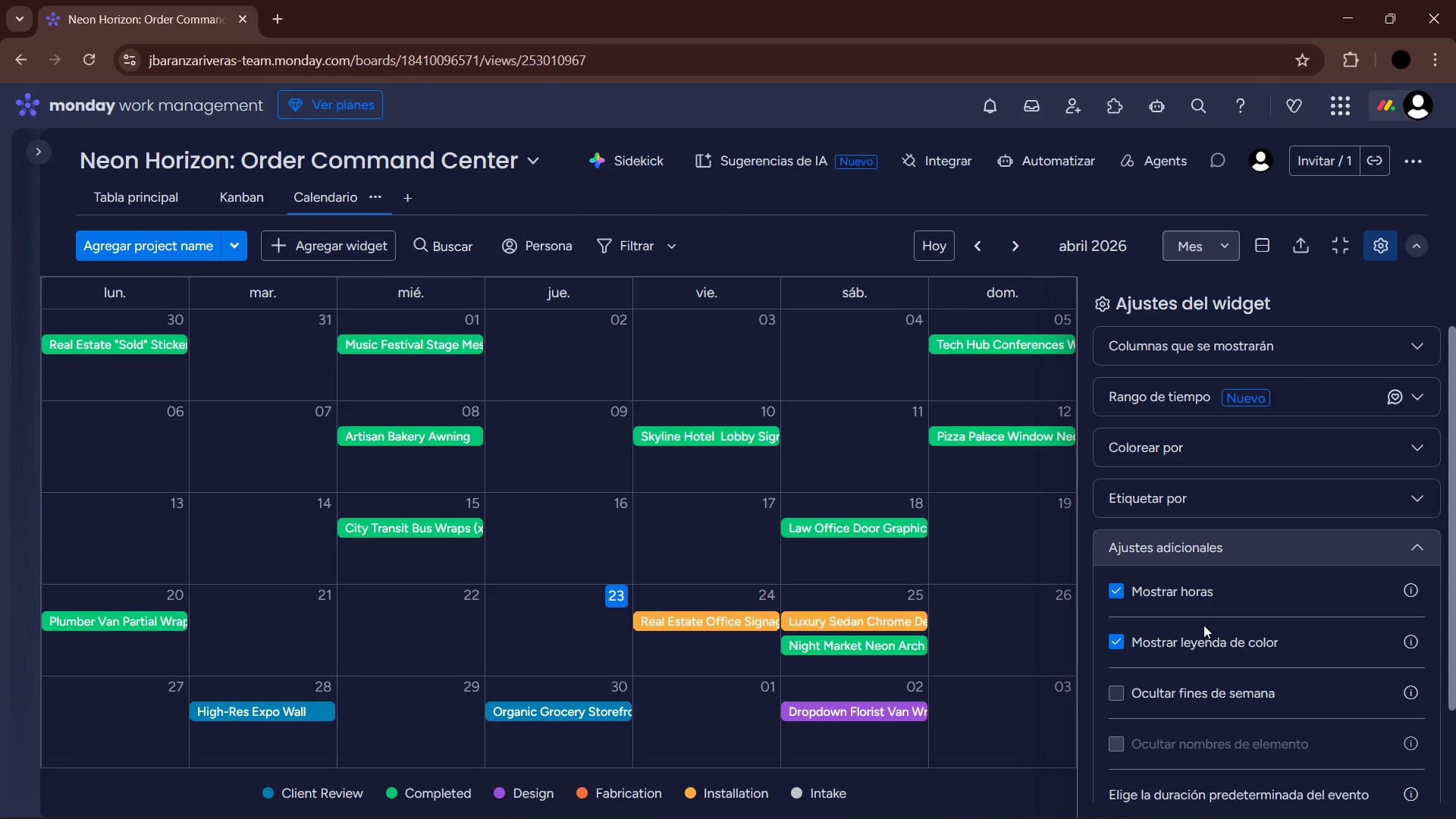 
scroll: coordinate [1203, 625], scroll_direction: down, amount: 1.0
 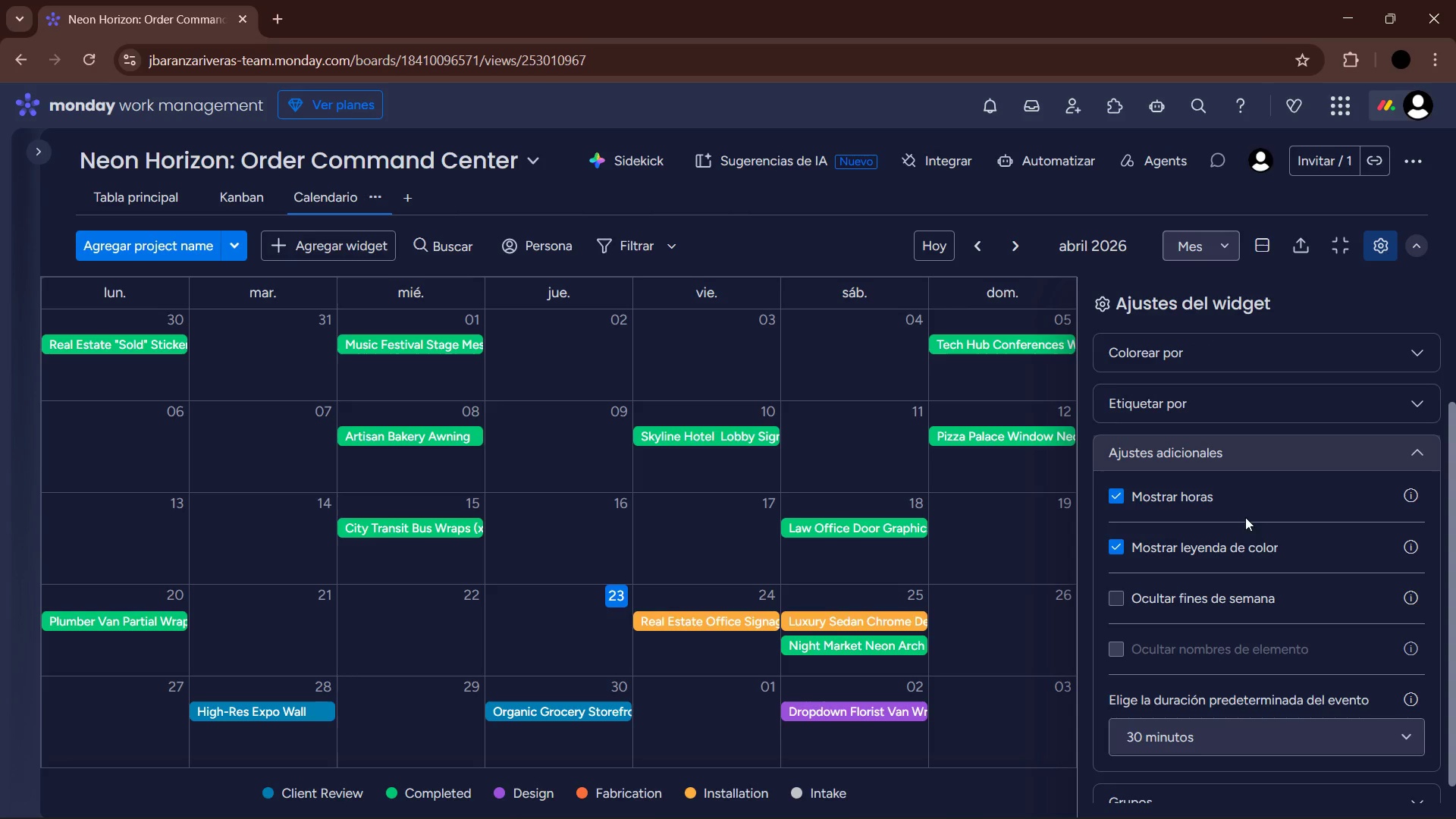 
left_click([1255, 457])
 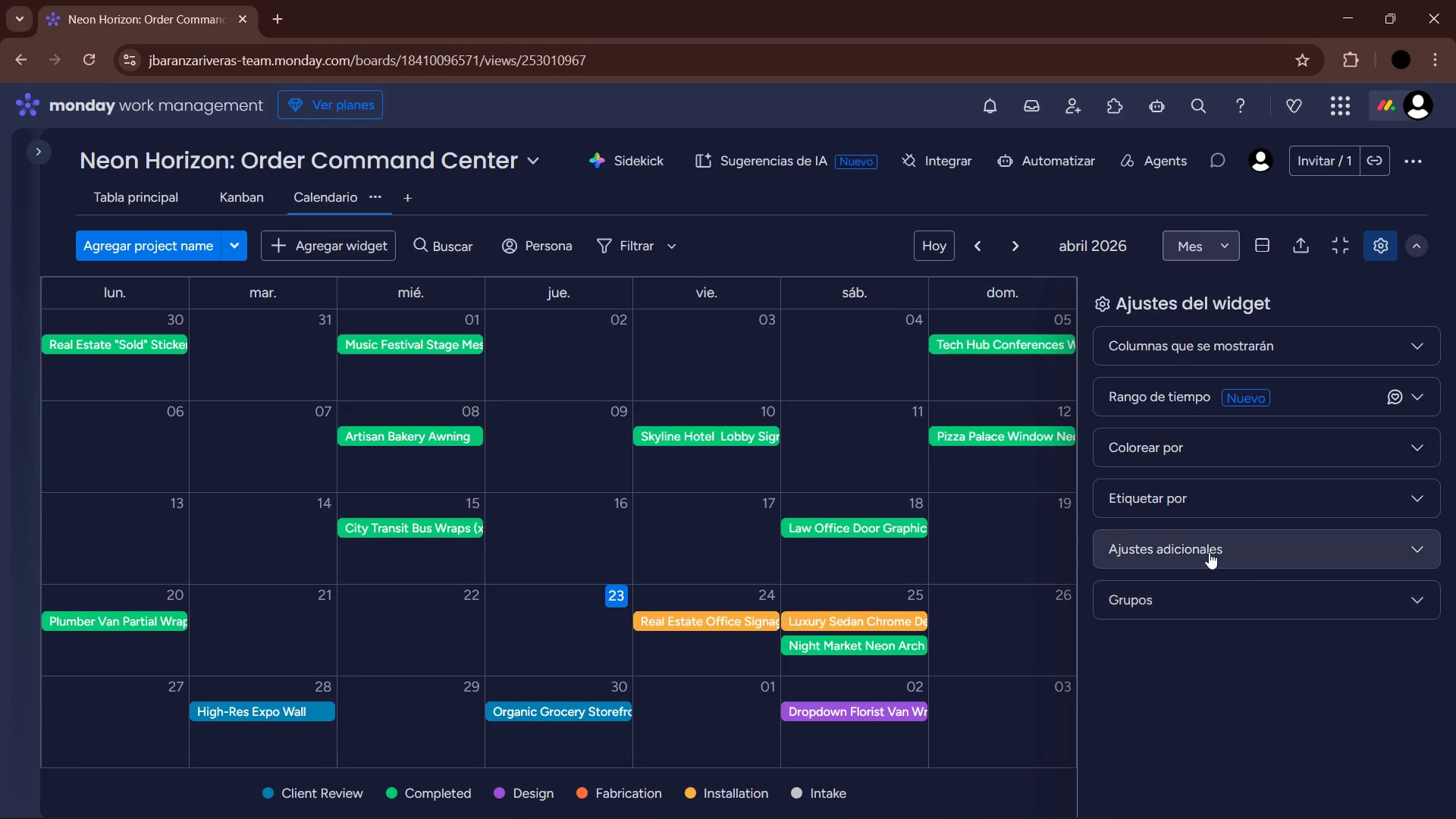 
left_click([1209, 551])
 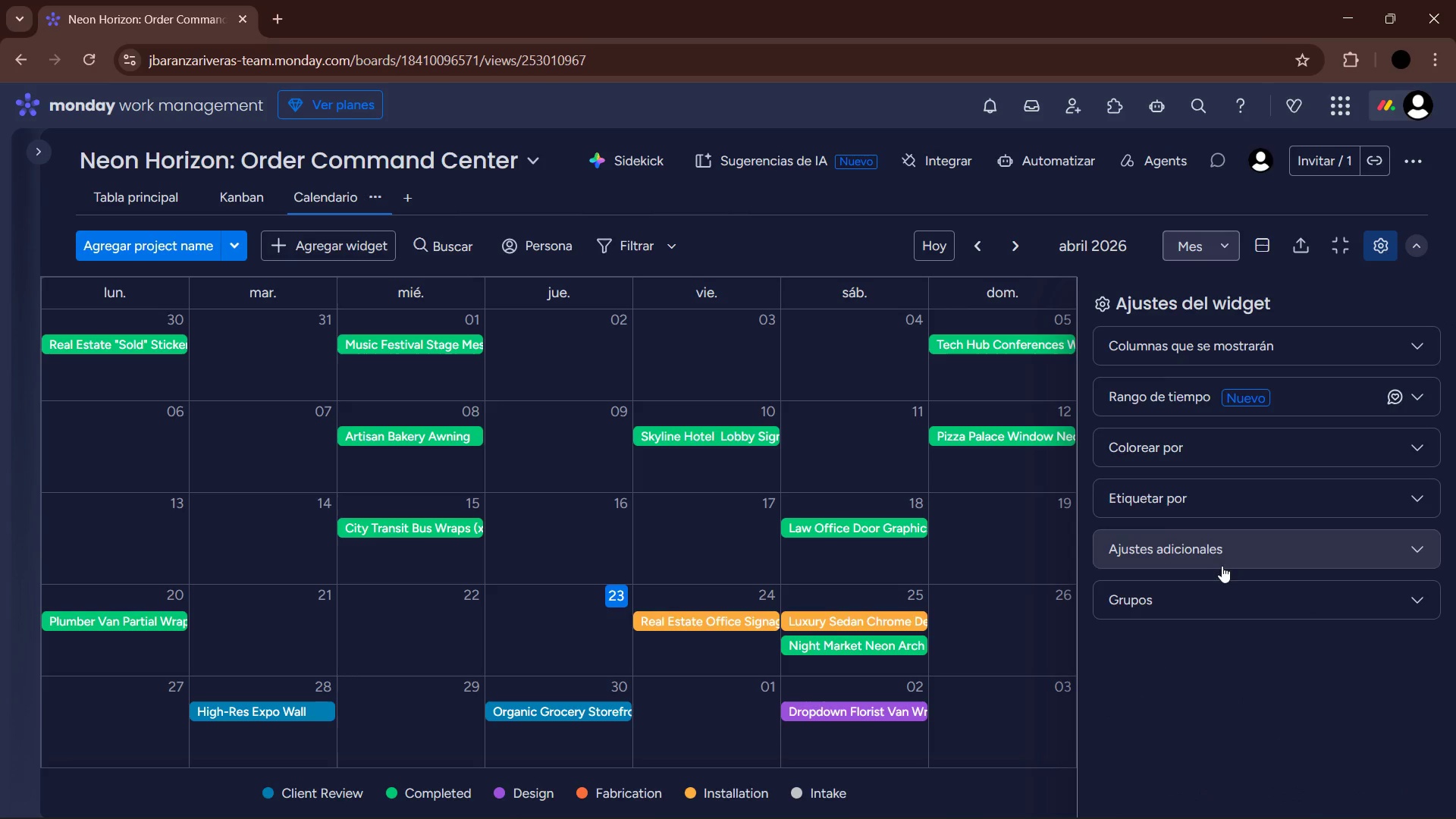 
left_click([1222, 588])
 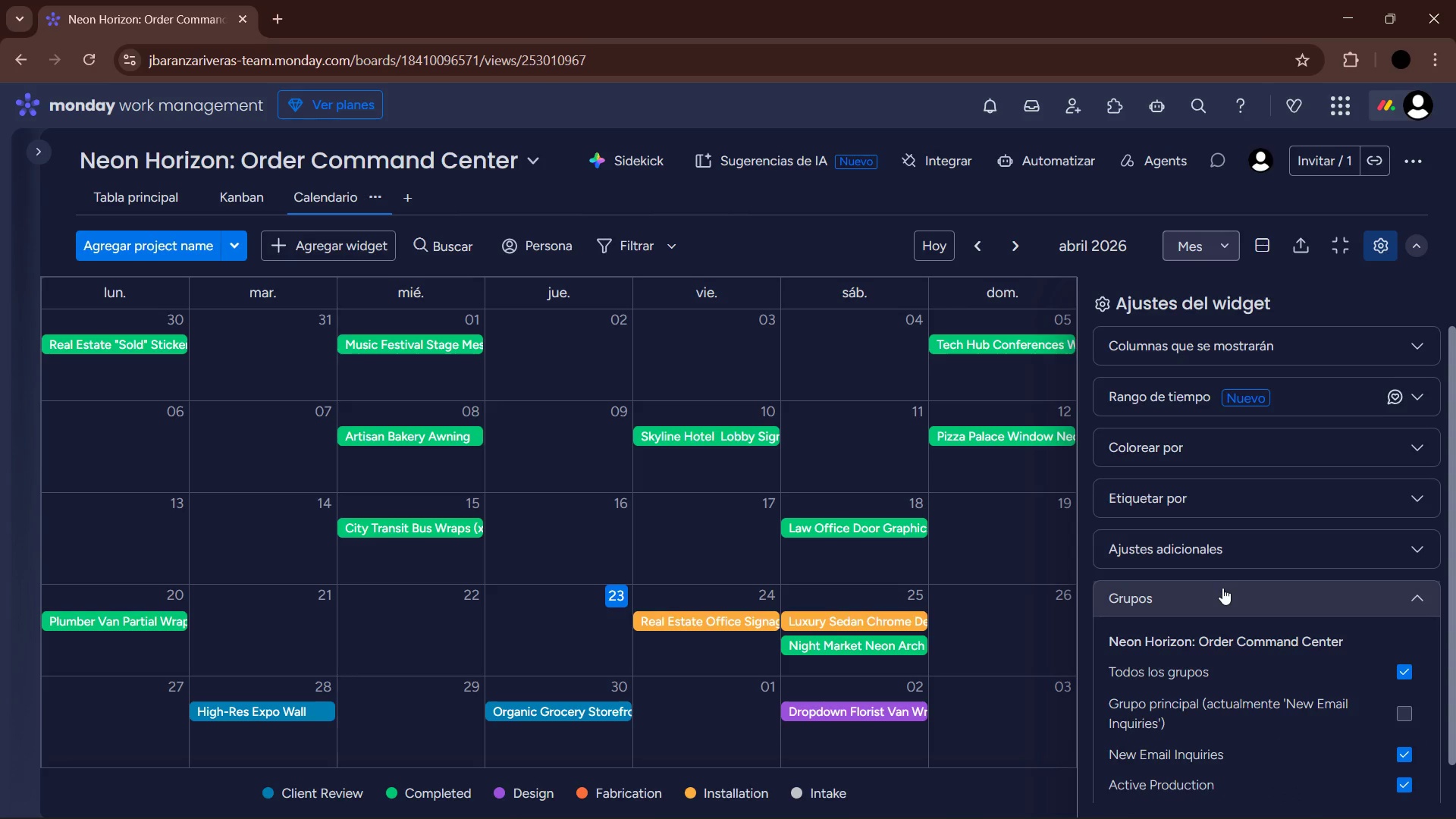 
scroll: coordinate [1339, 716], scroll_direction: down, amount: 8.0
 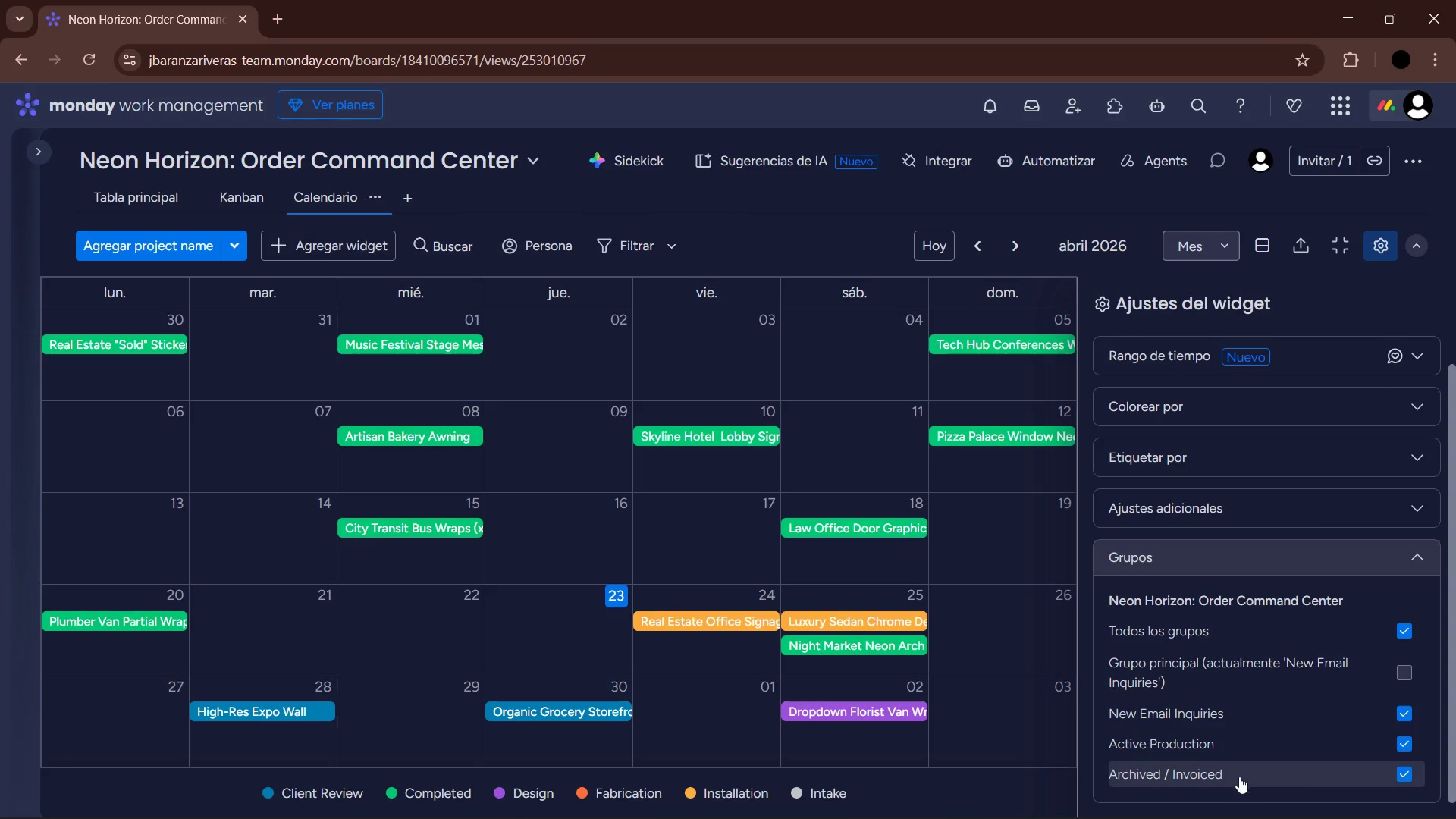 
left_click([1200, 557])
 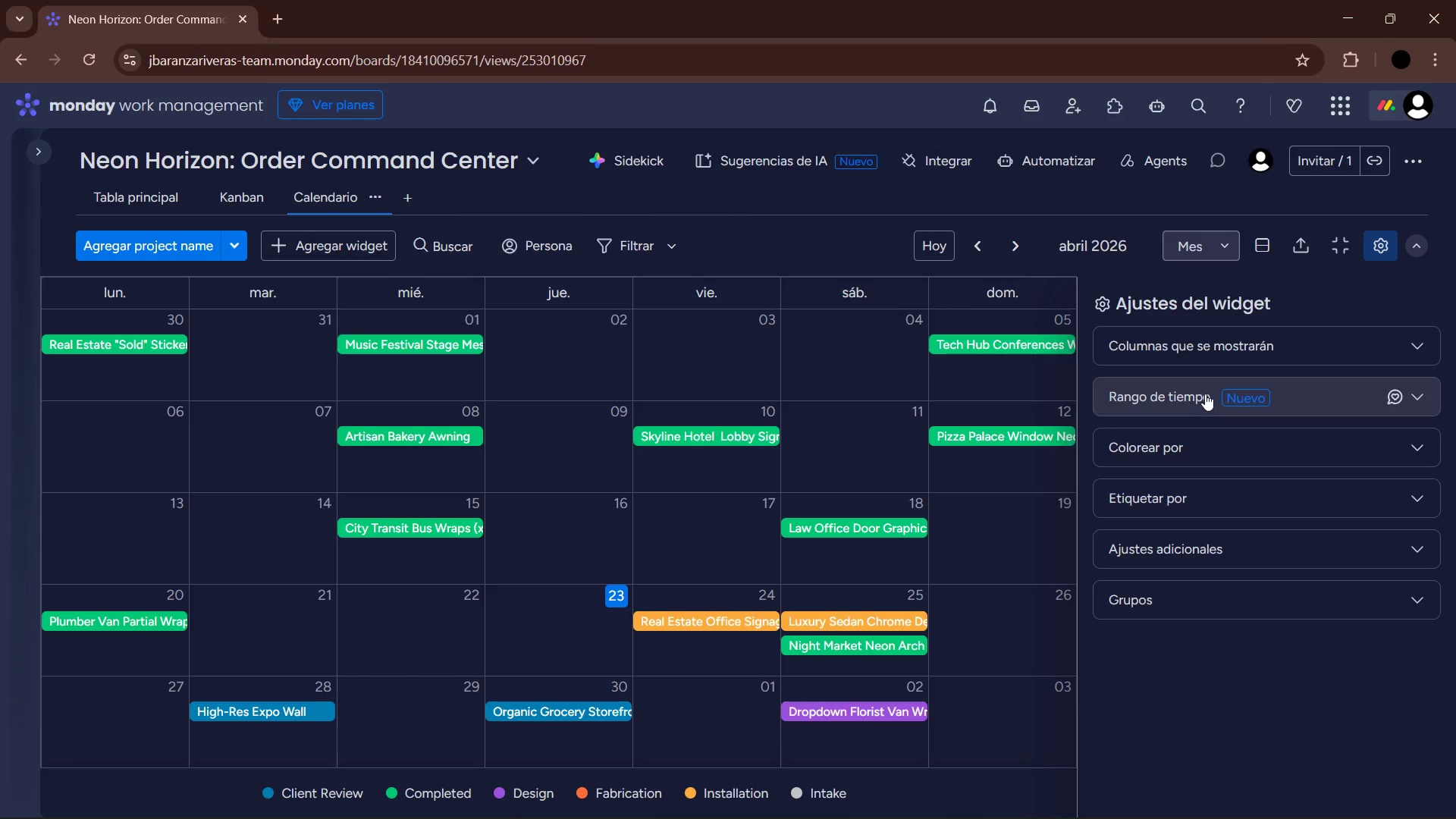 
left_click([1225, 339])
 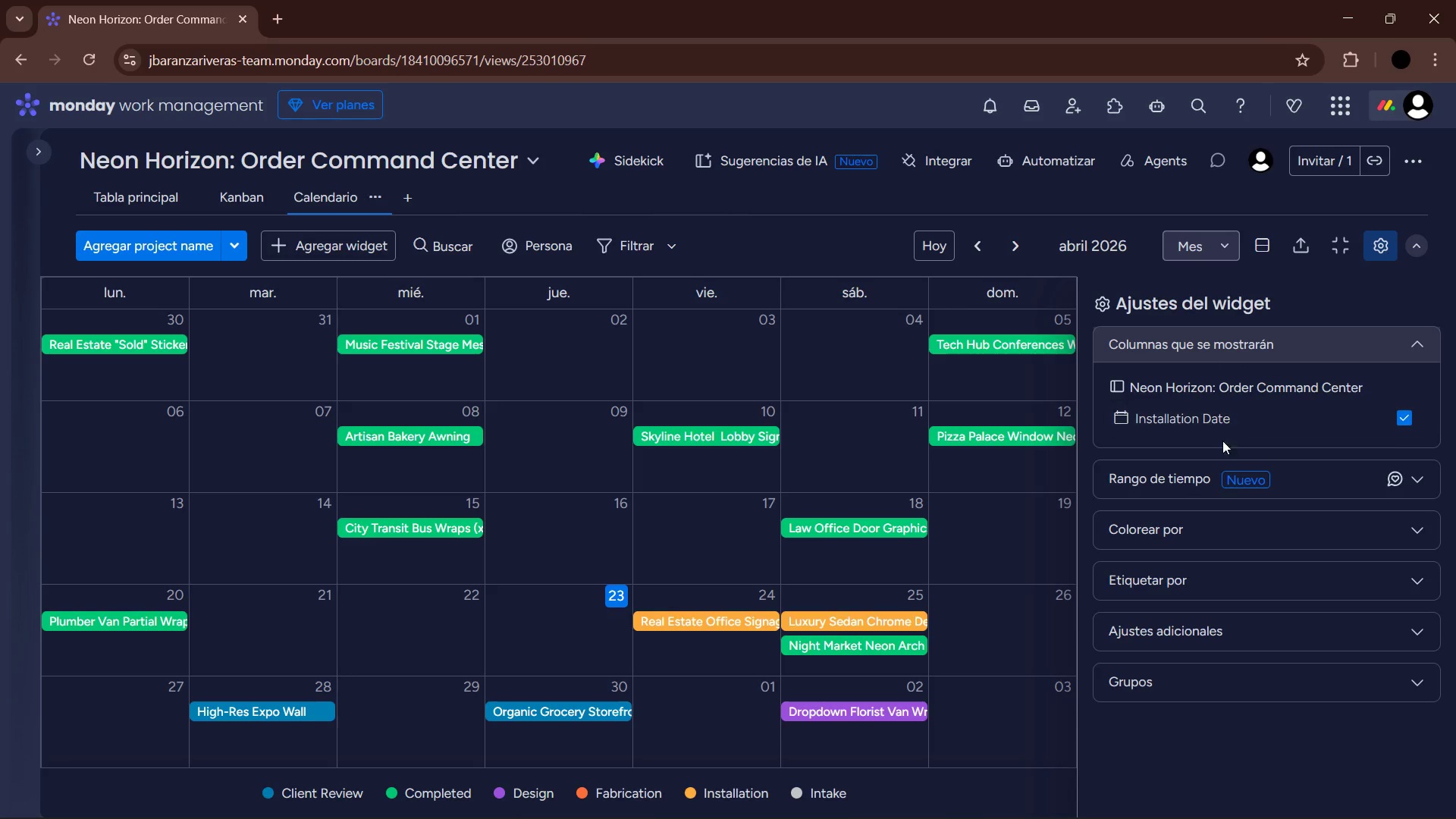 
left_click([1196, 494])
 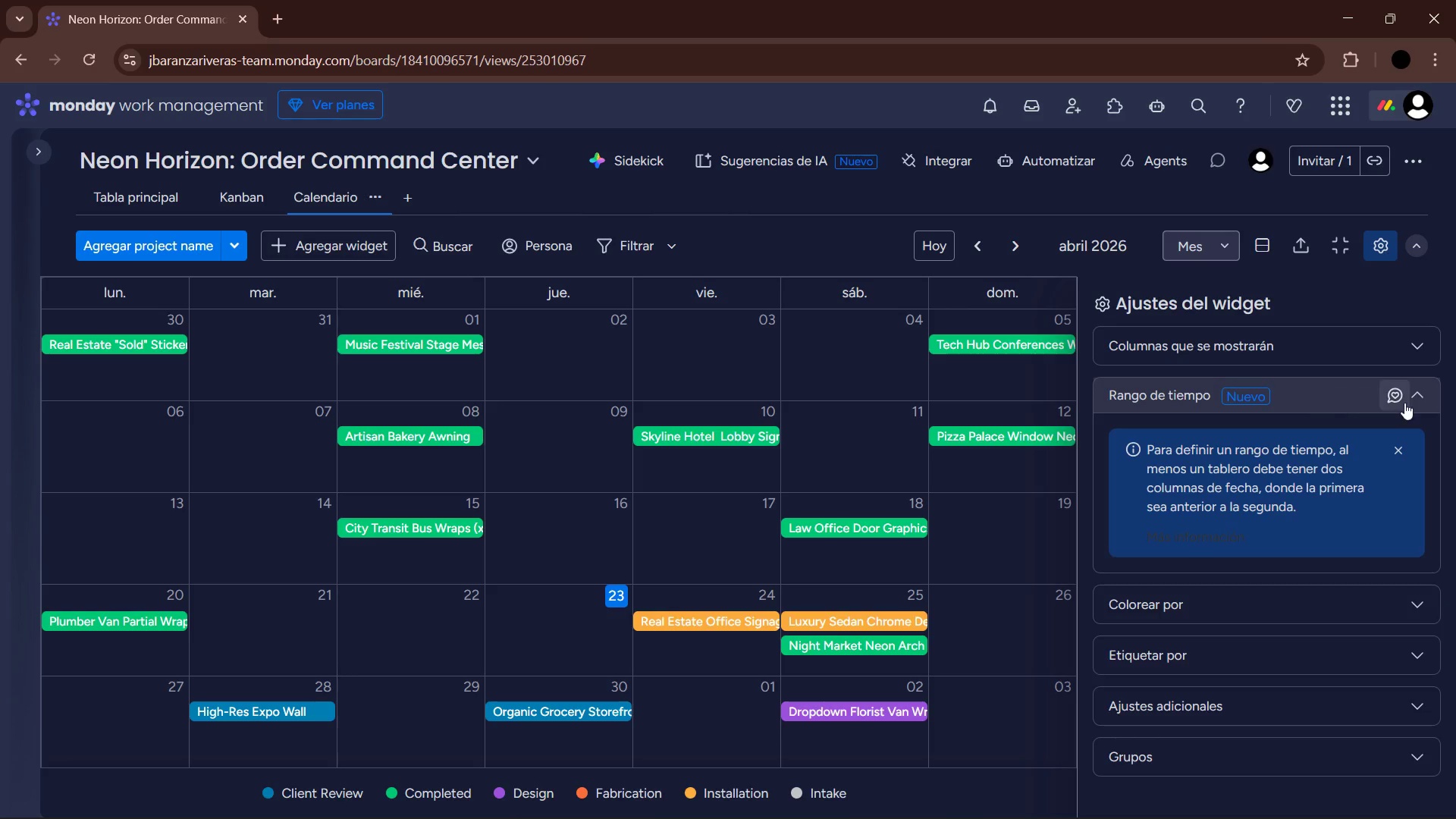 
left_click([1368, 391])
 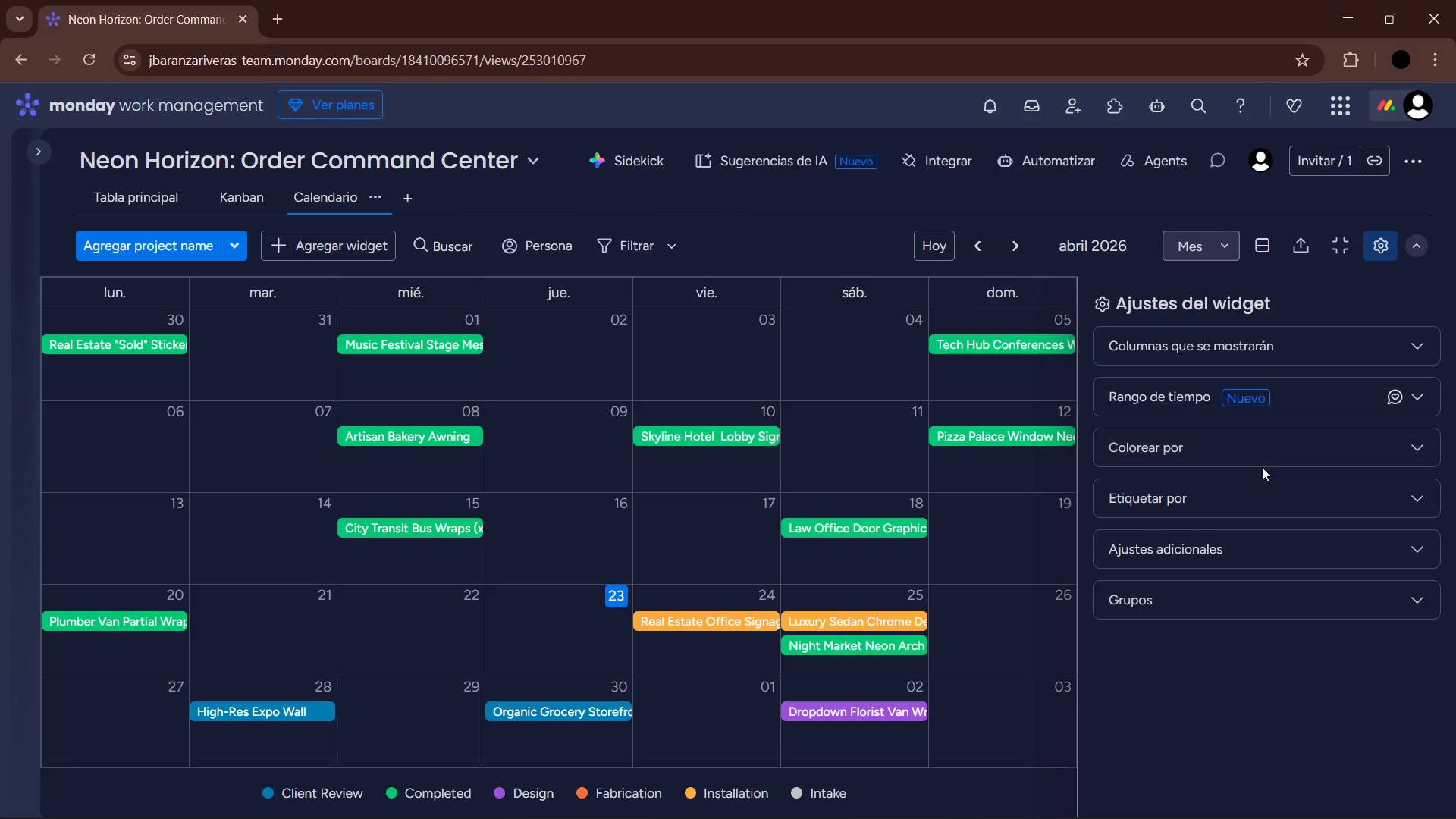 
left_click([1262, 461])
 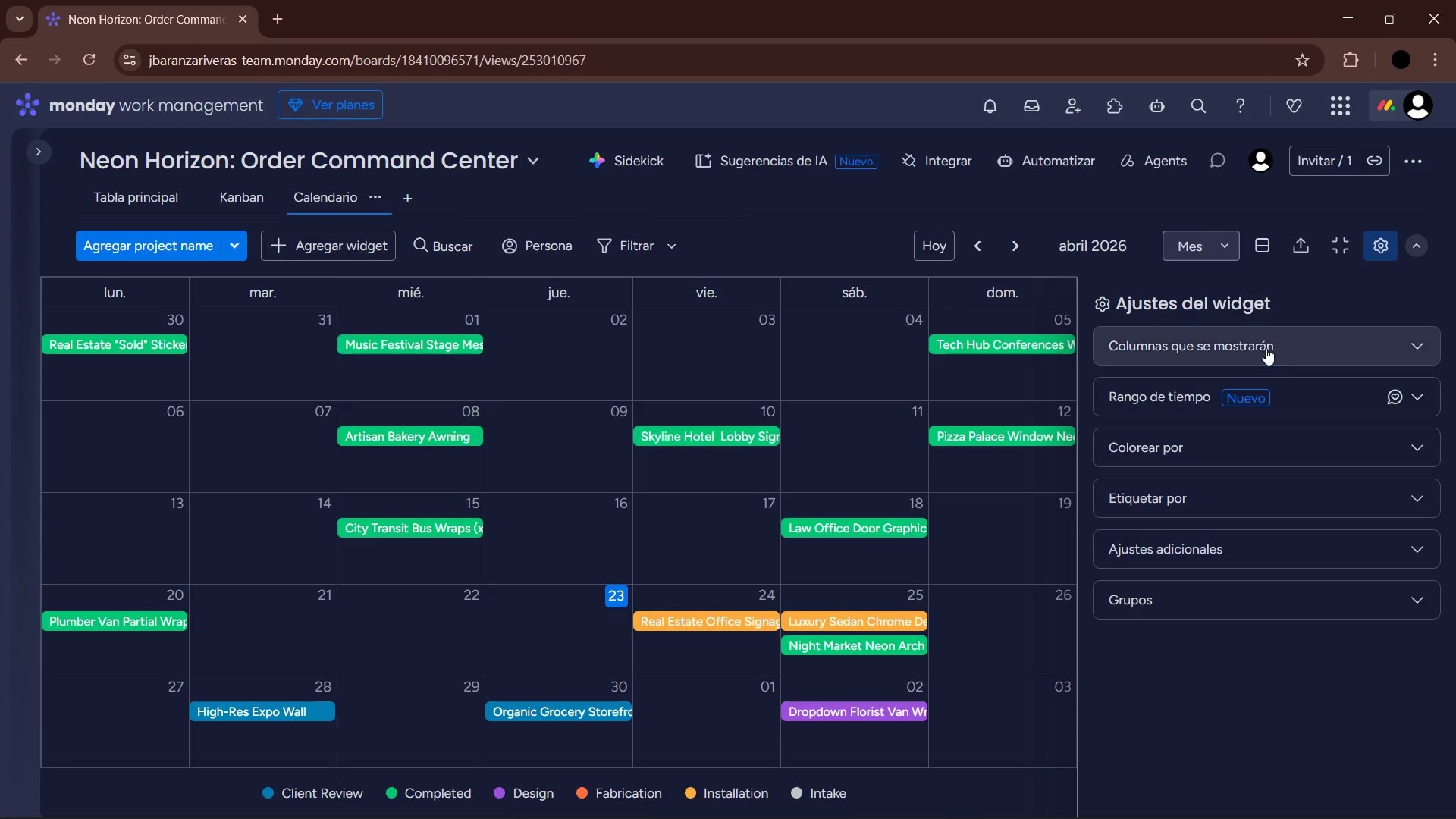 
left_click([1382, 244])
 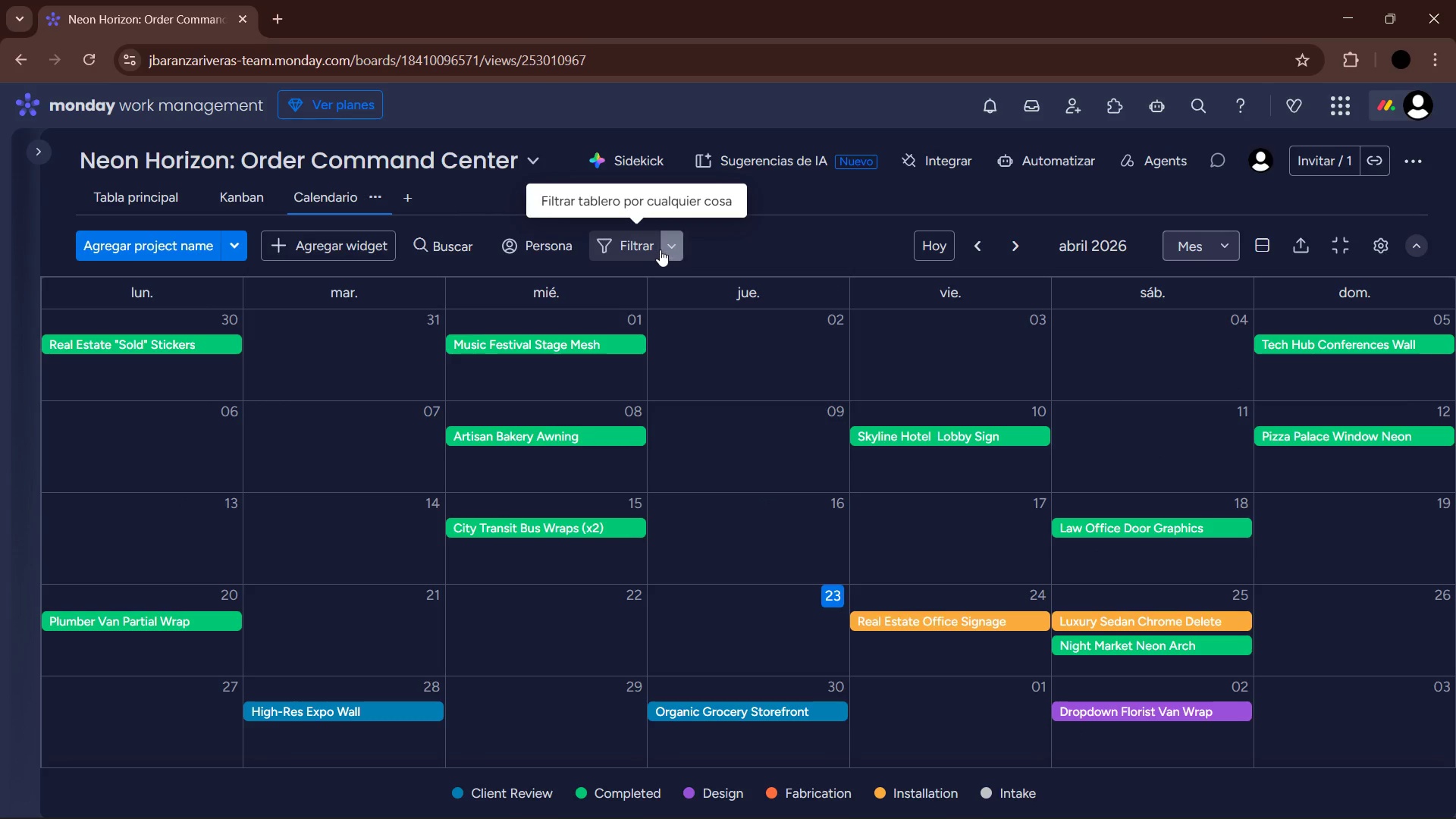 
left_click([639, 246])
 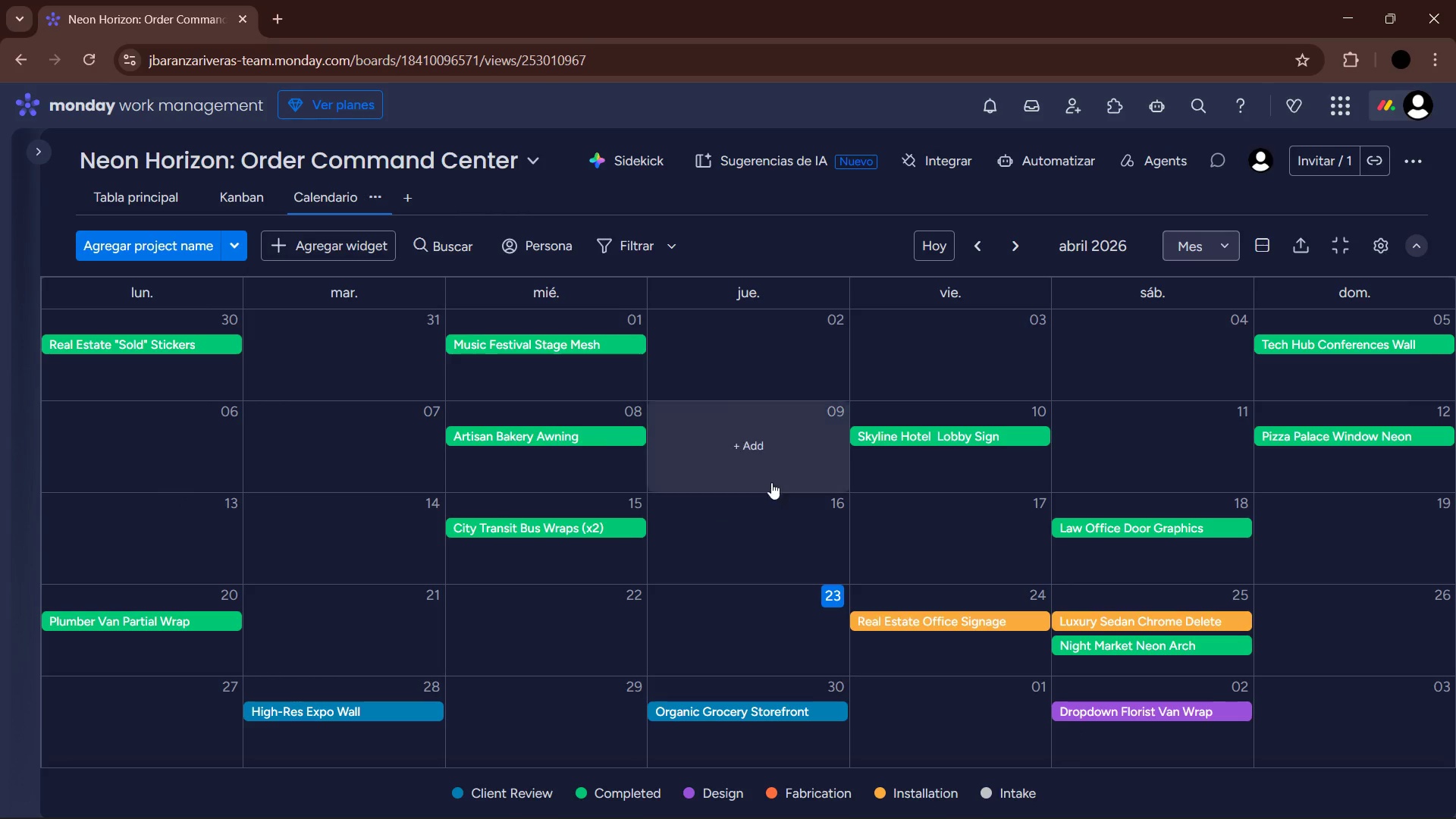 
left_click([619, 789])
 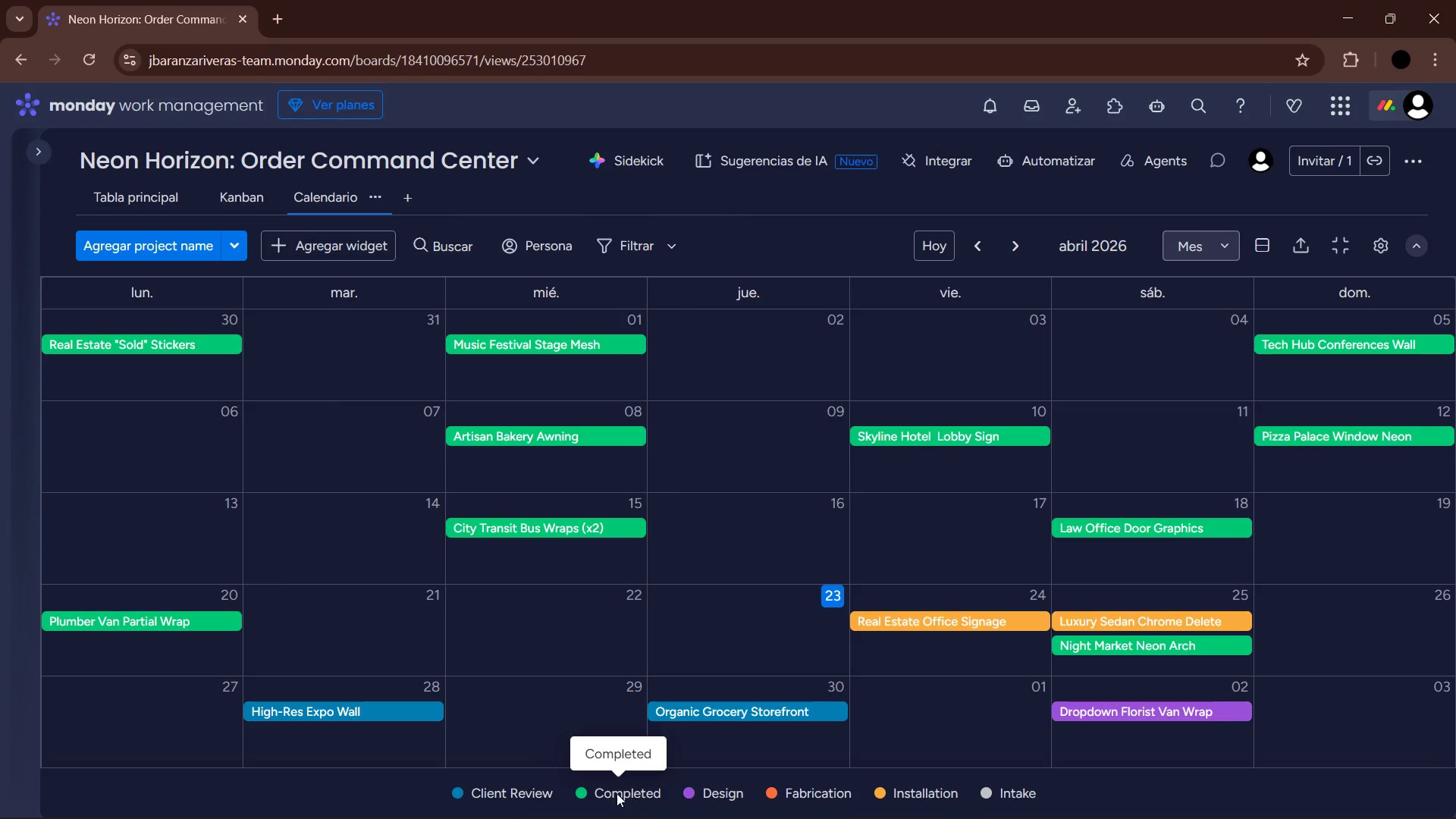 
left_click([571, 796])
 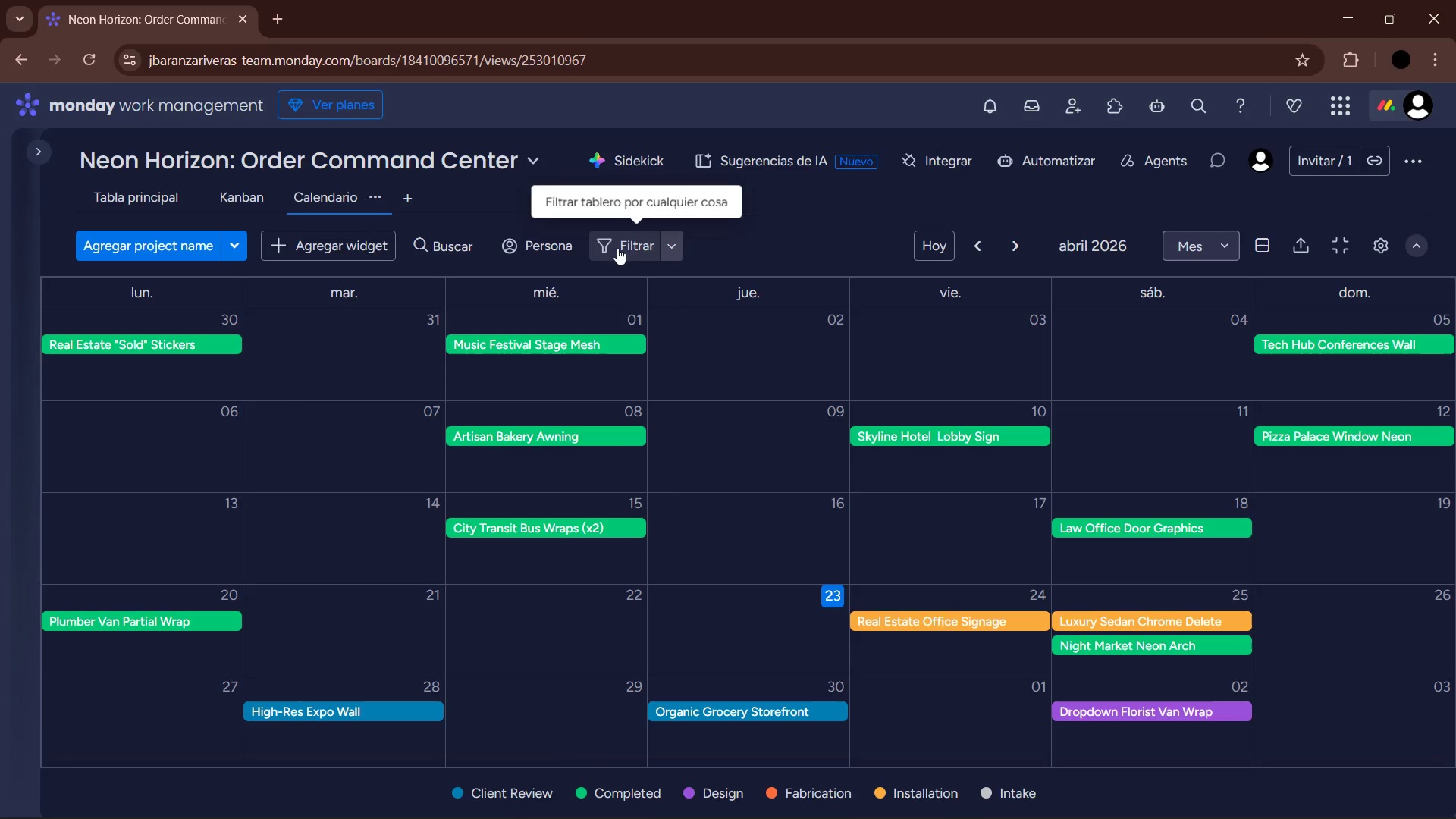 
left_click([678, 243])
 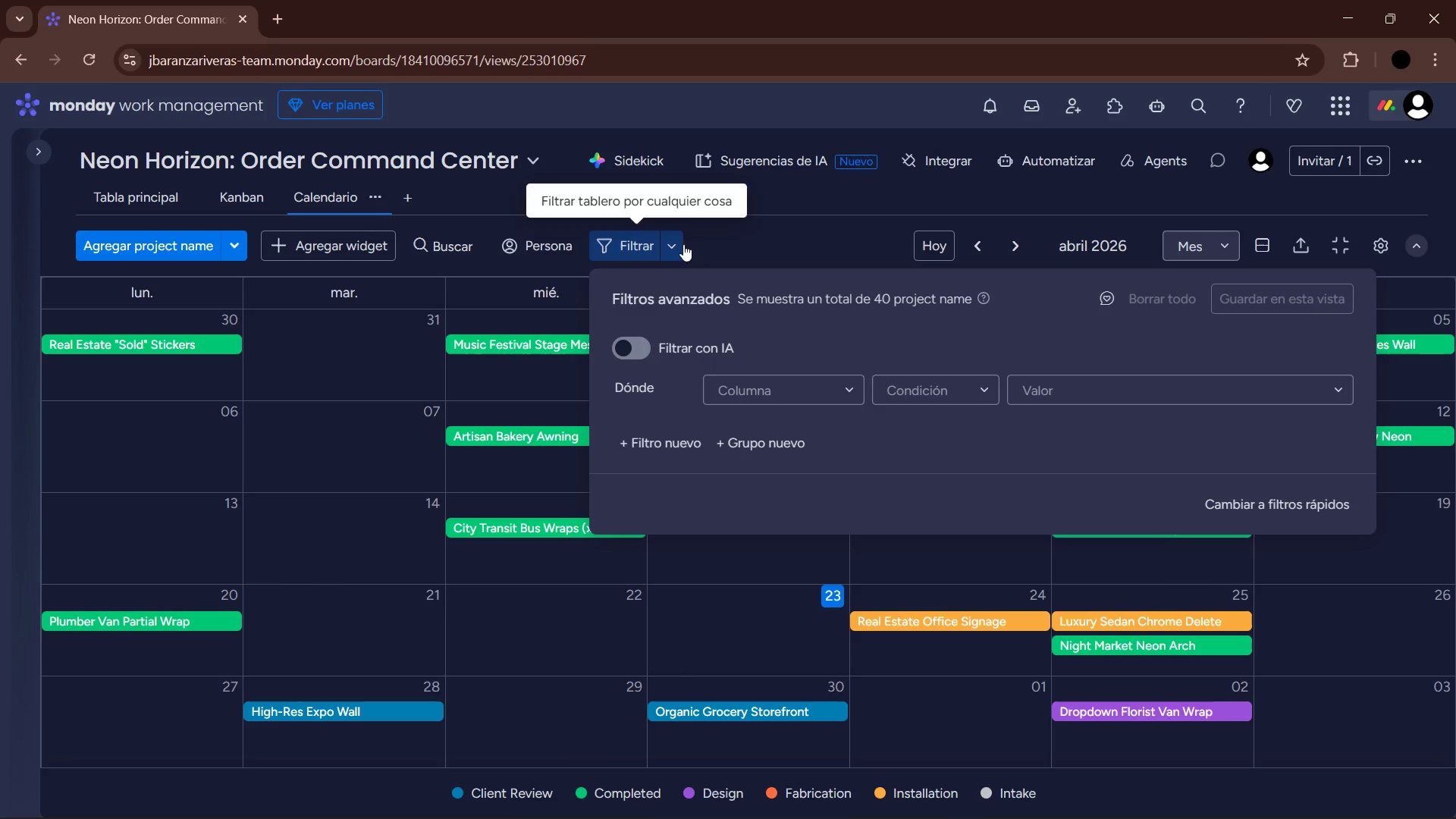 
left_click([782, 243])
 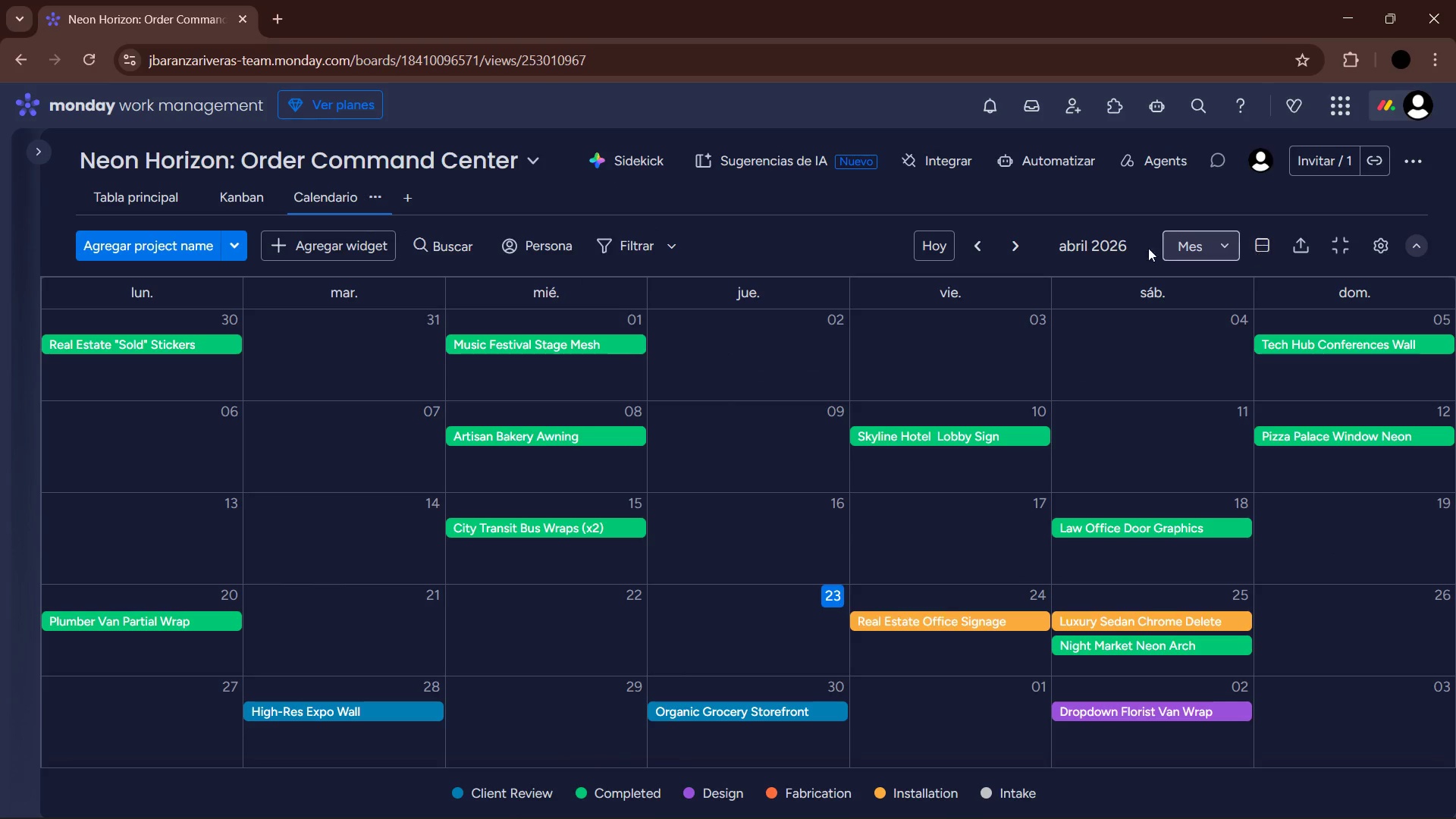 
wait(9.03)
 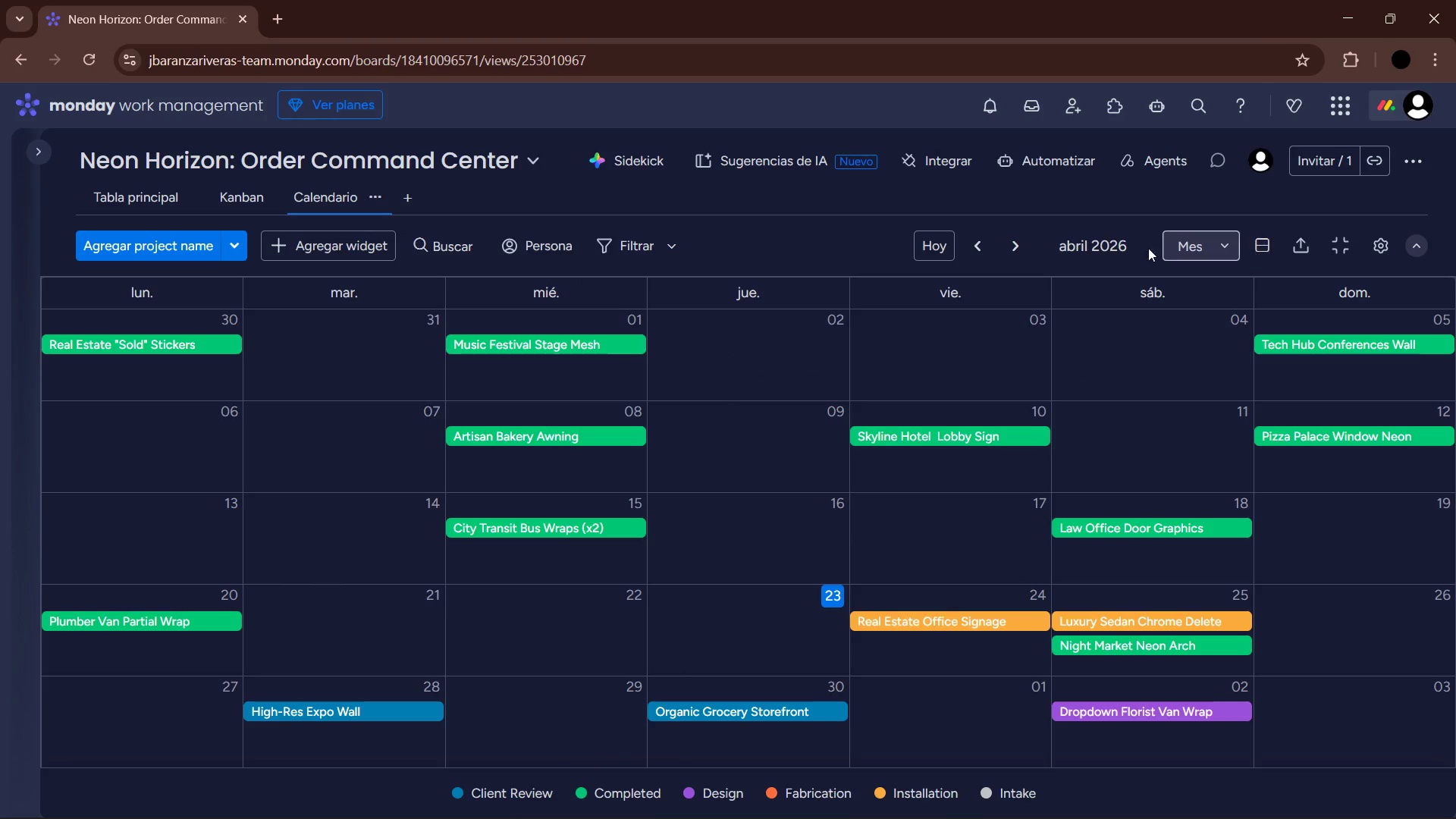 
left_click([1010, 247])
 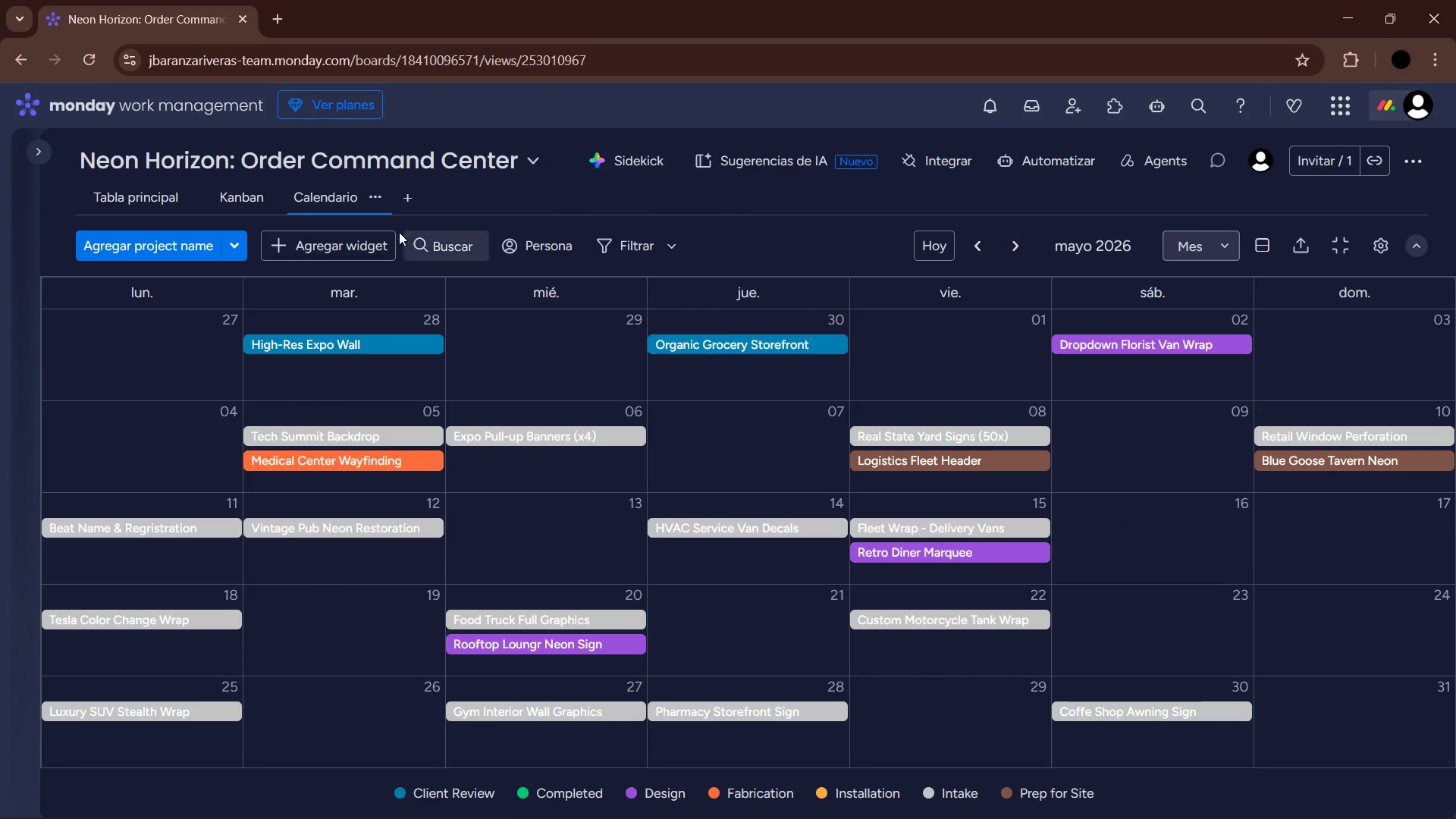 
wait(6.06)
 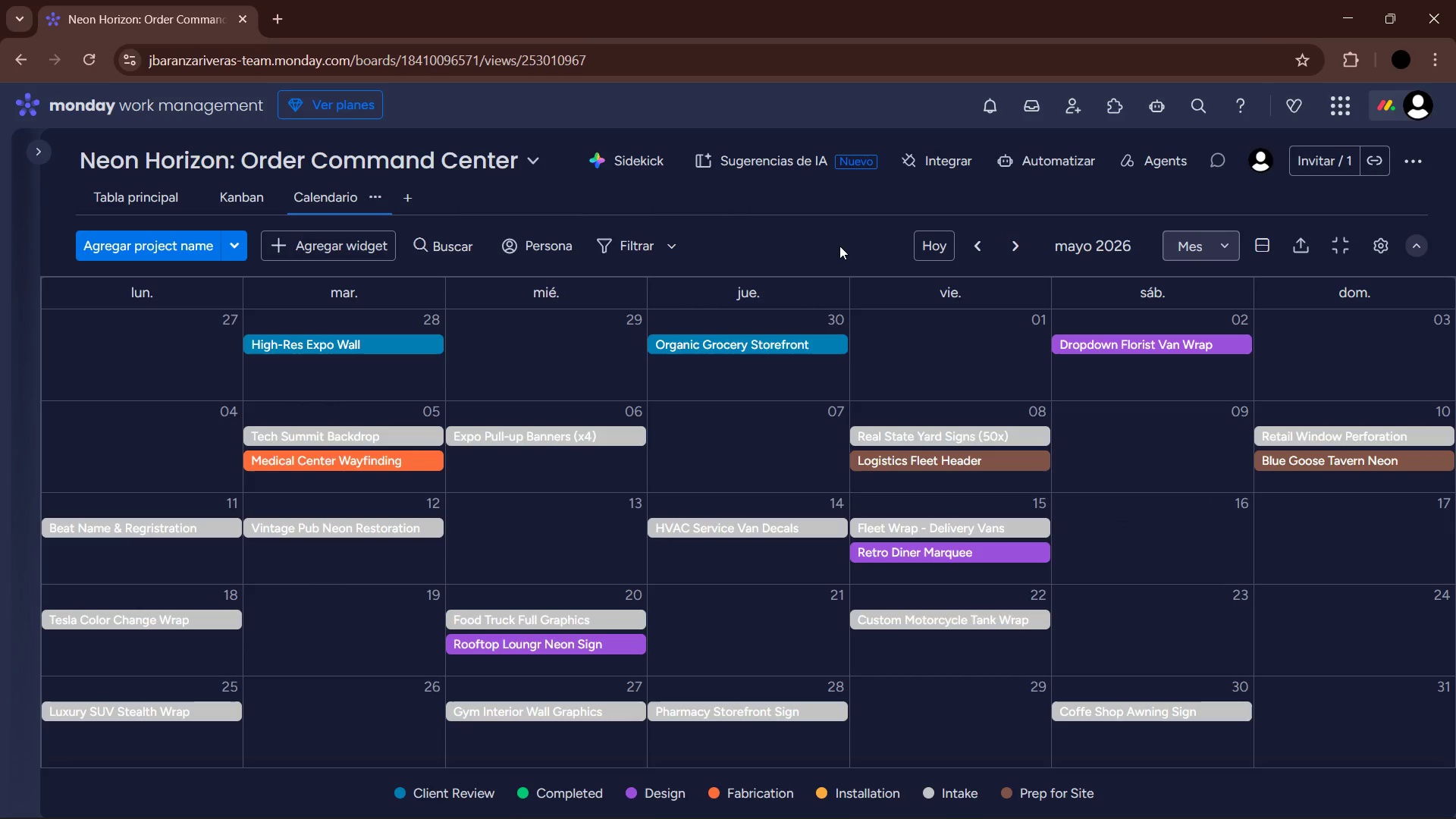 
left_click([912, 806])